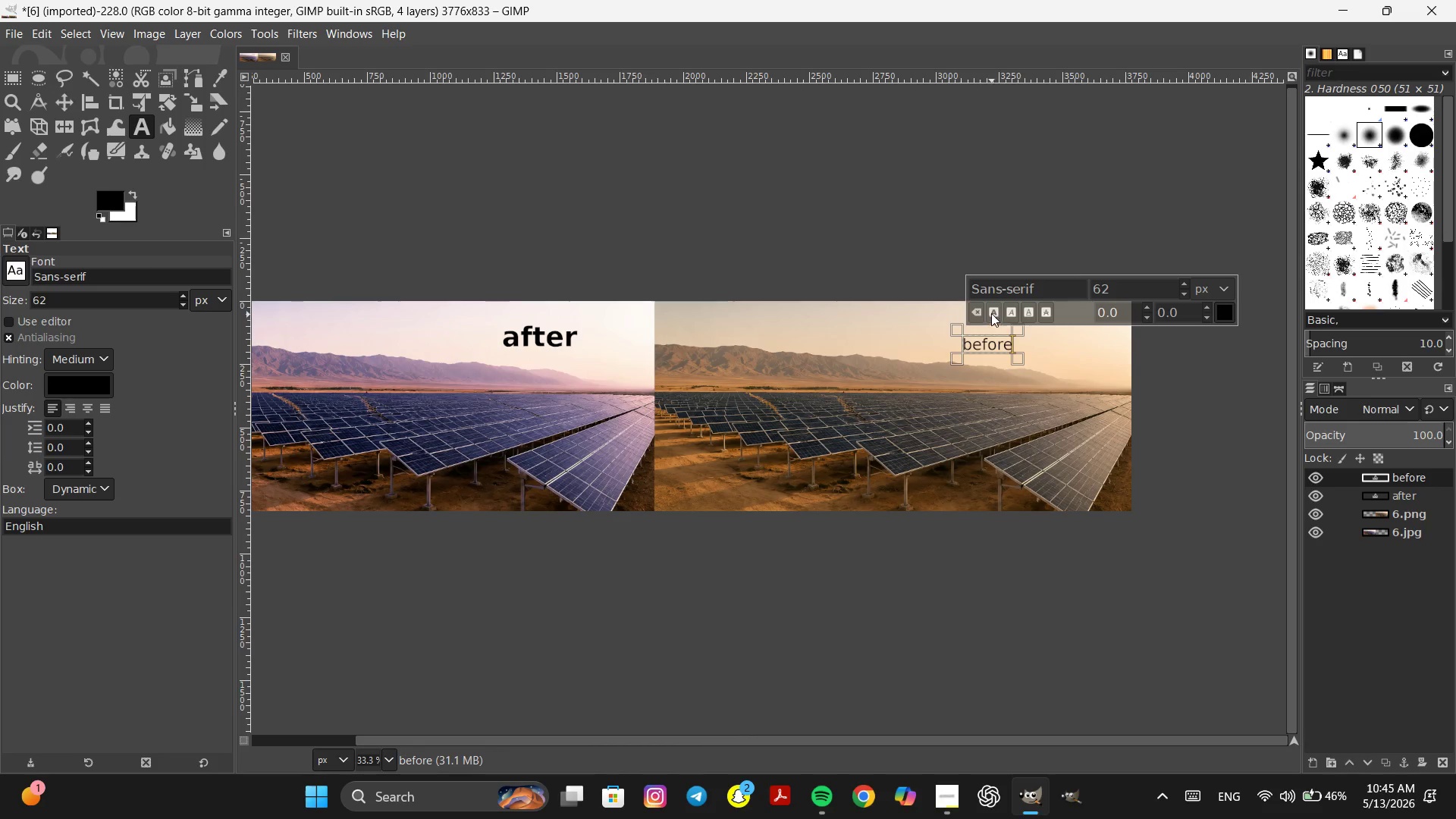 
left_click([990, 310])
 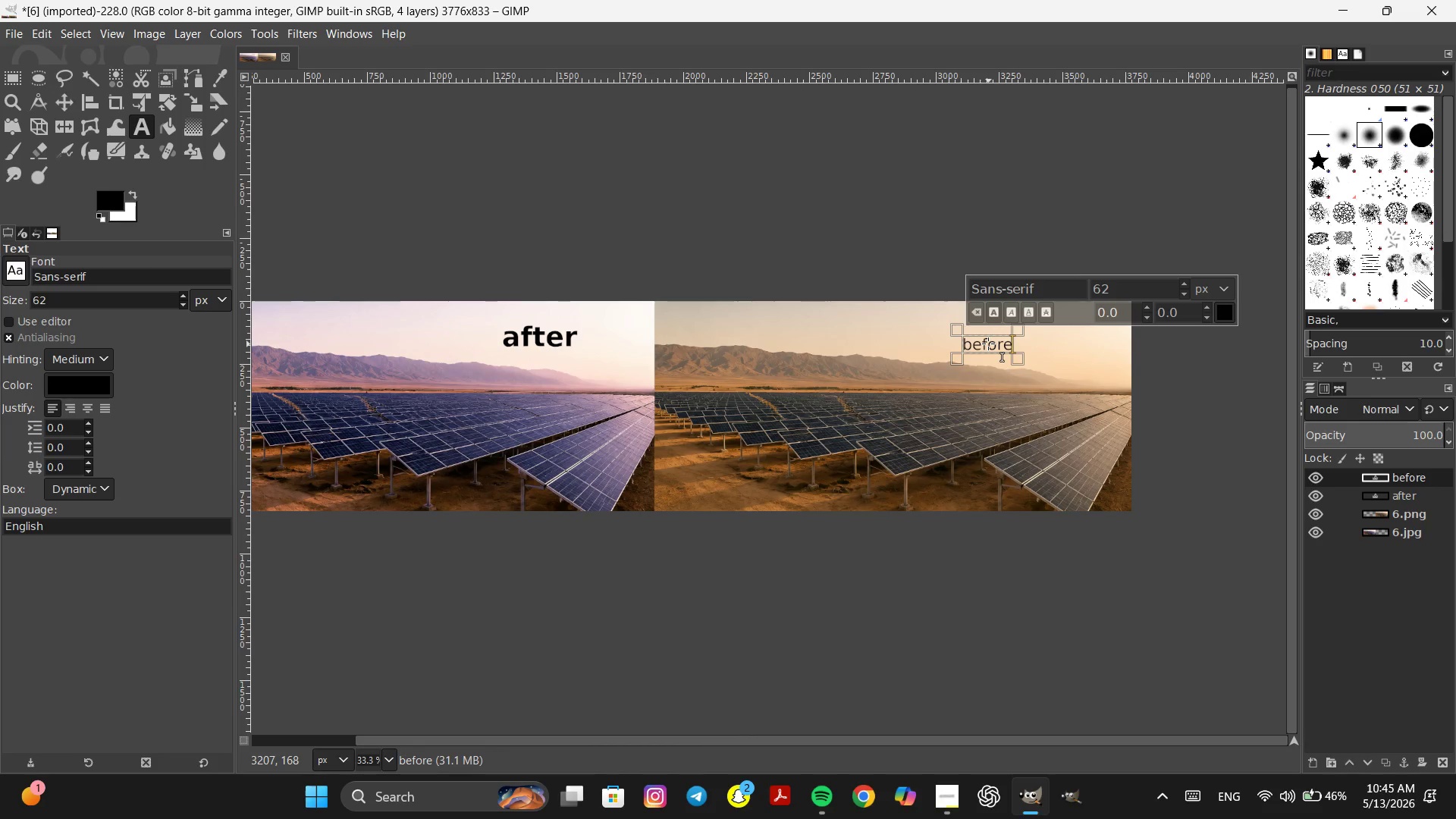 
double_click([988, 344])
 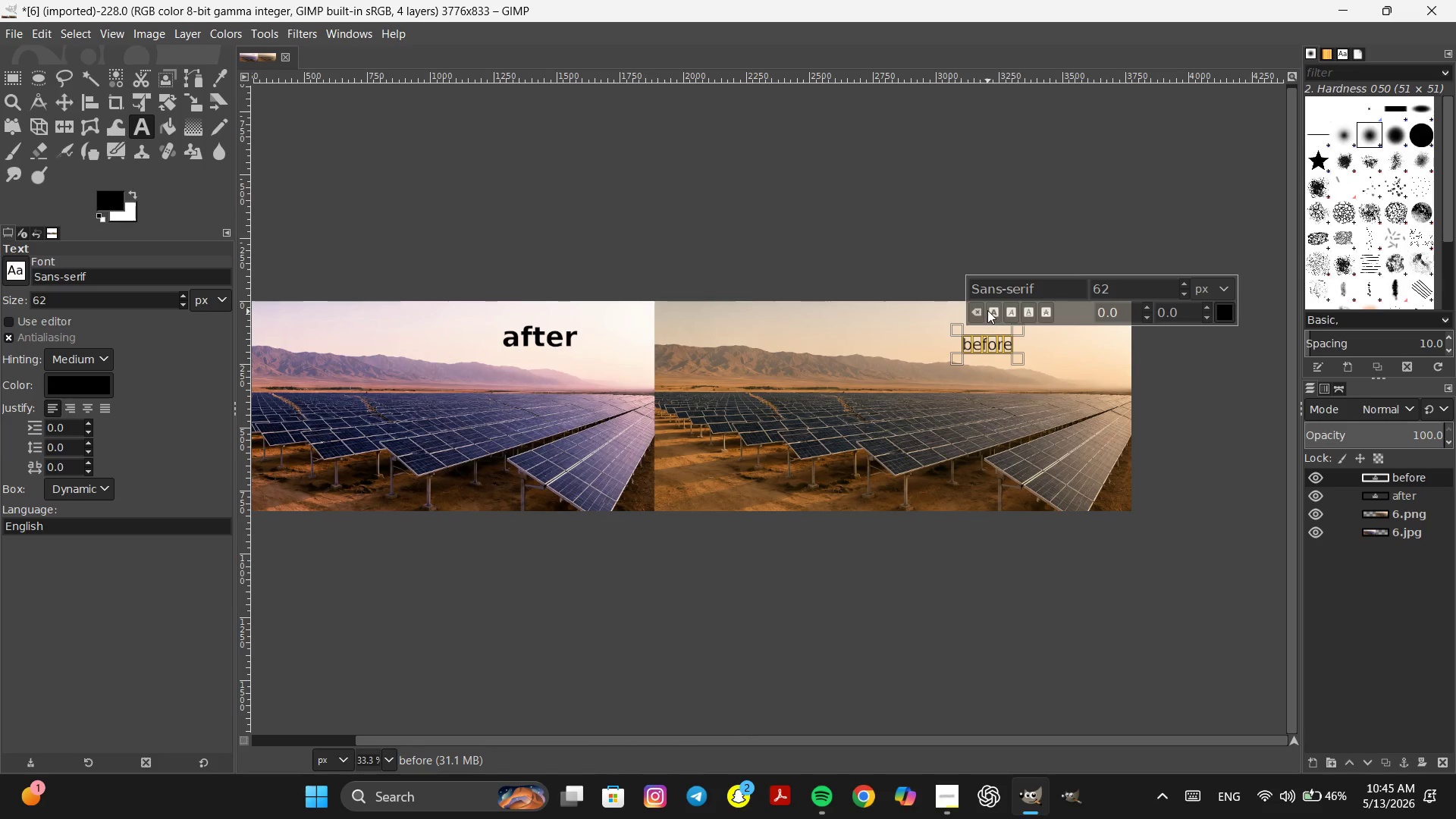 
left_click([987, 309])
 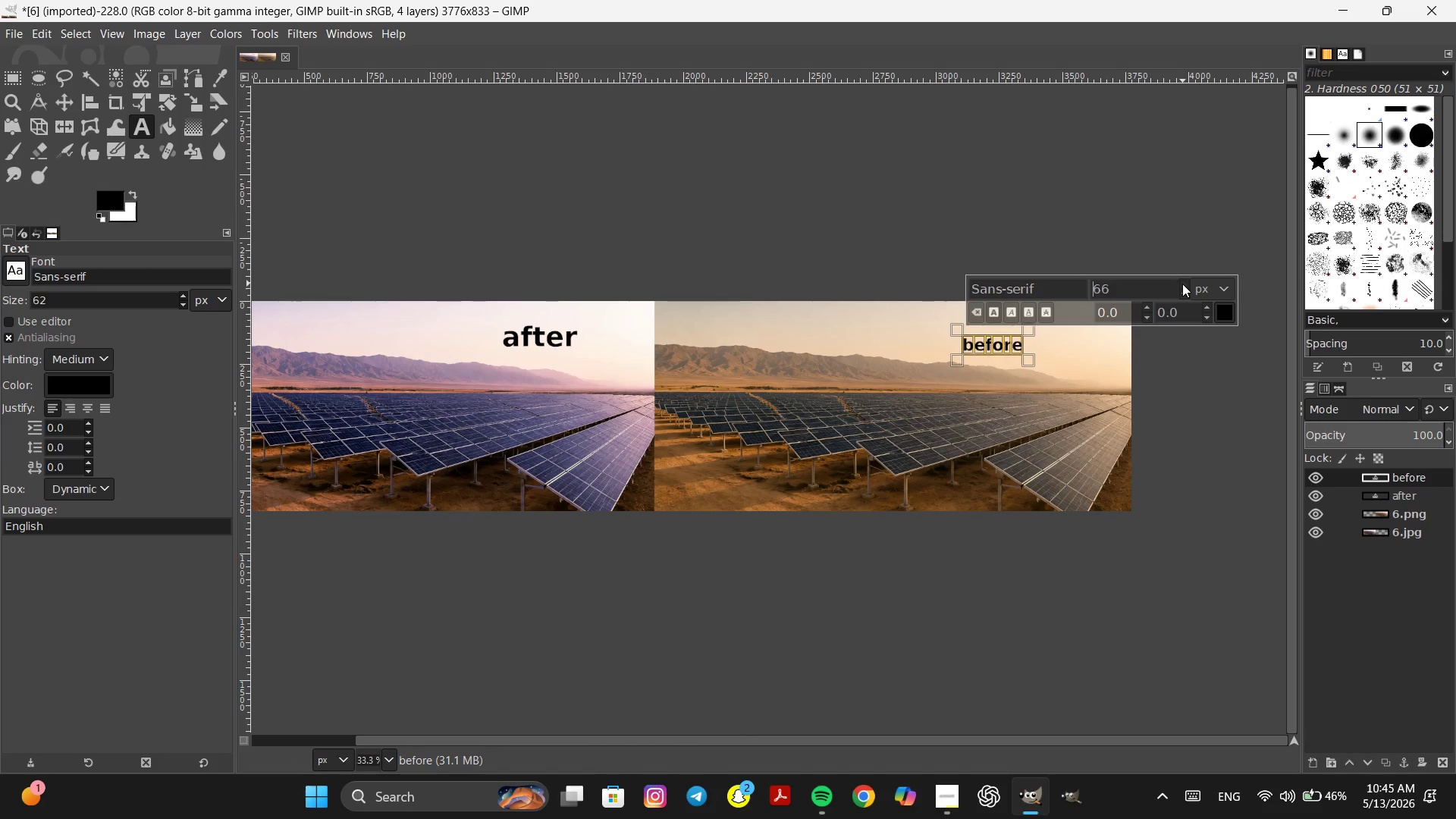 
left_click([1182, 284])
 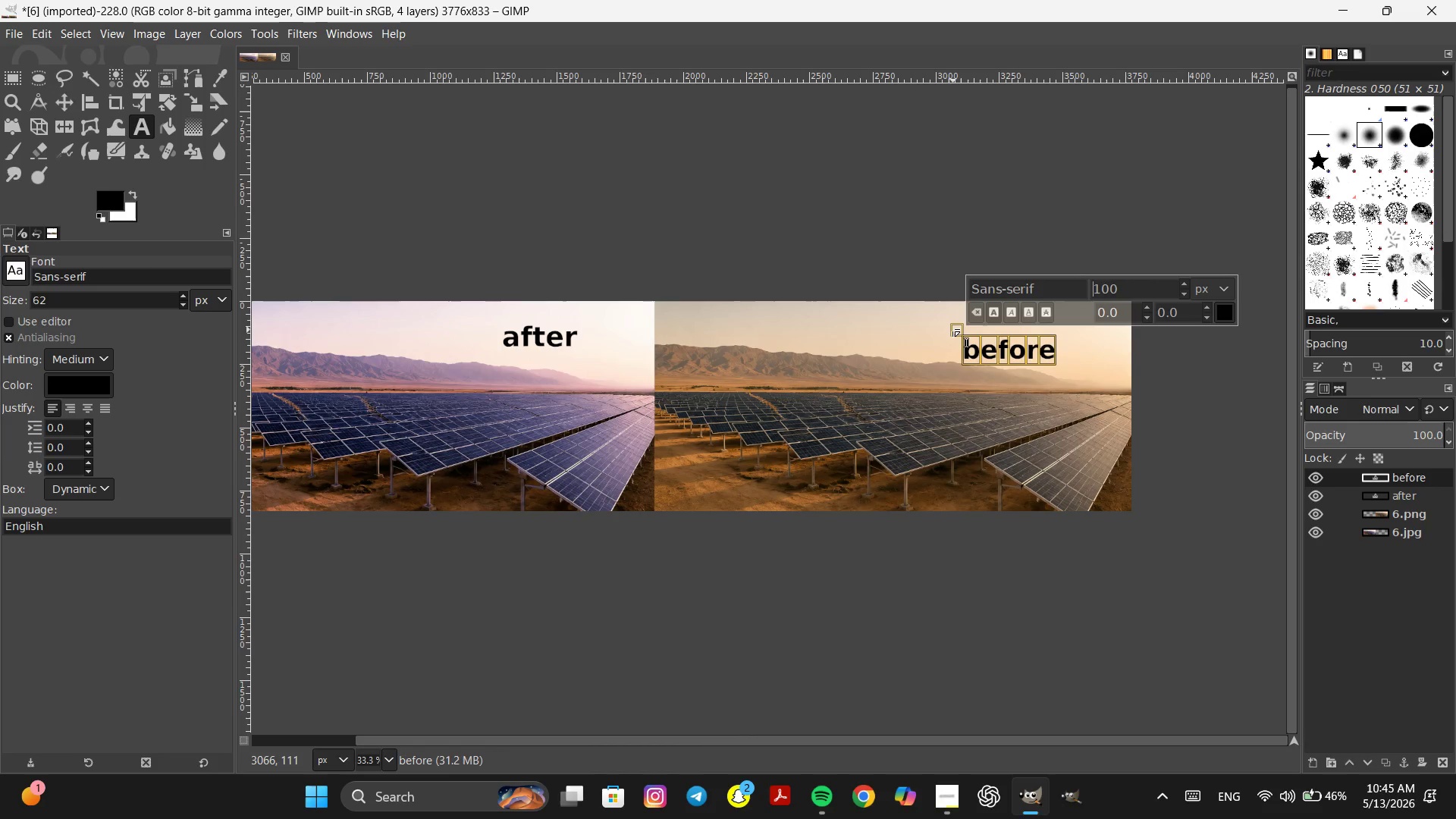 
left_click_drag(start_coordinate=[952, 329], to_coordinate=[952, 316])
 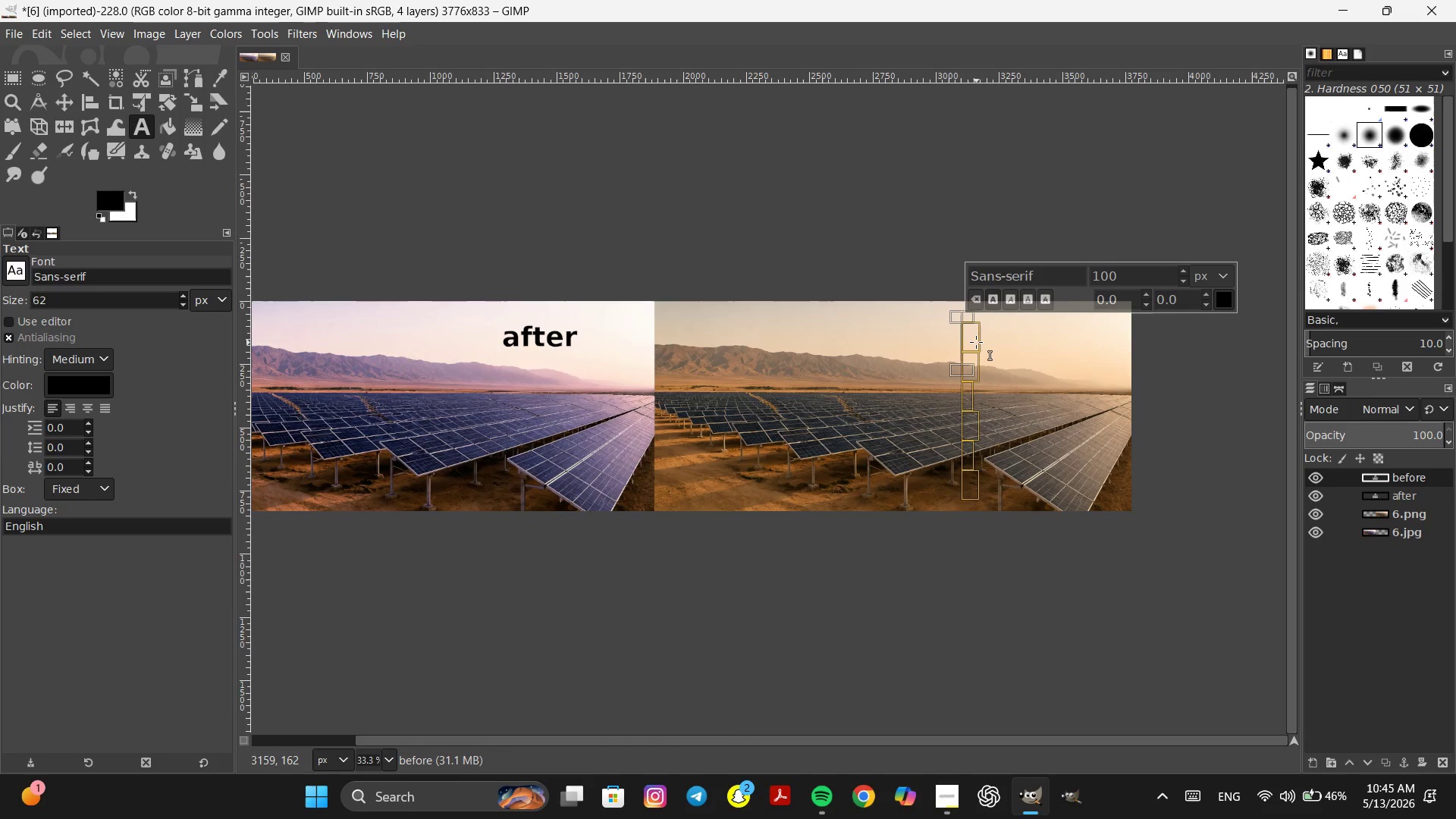 
key(Control+Z)
 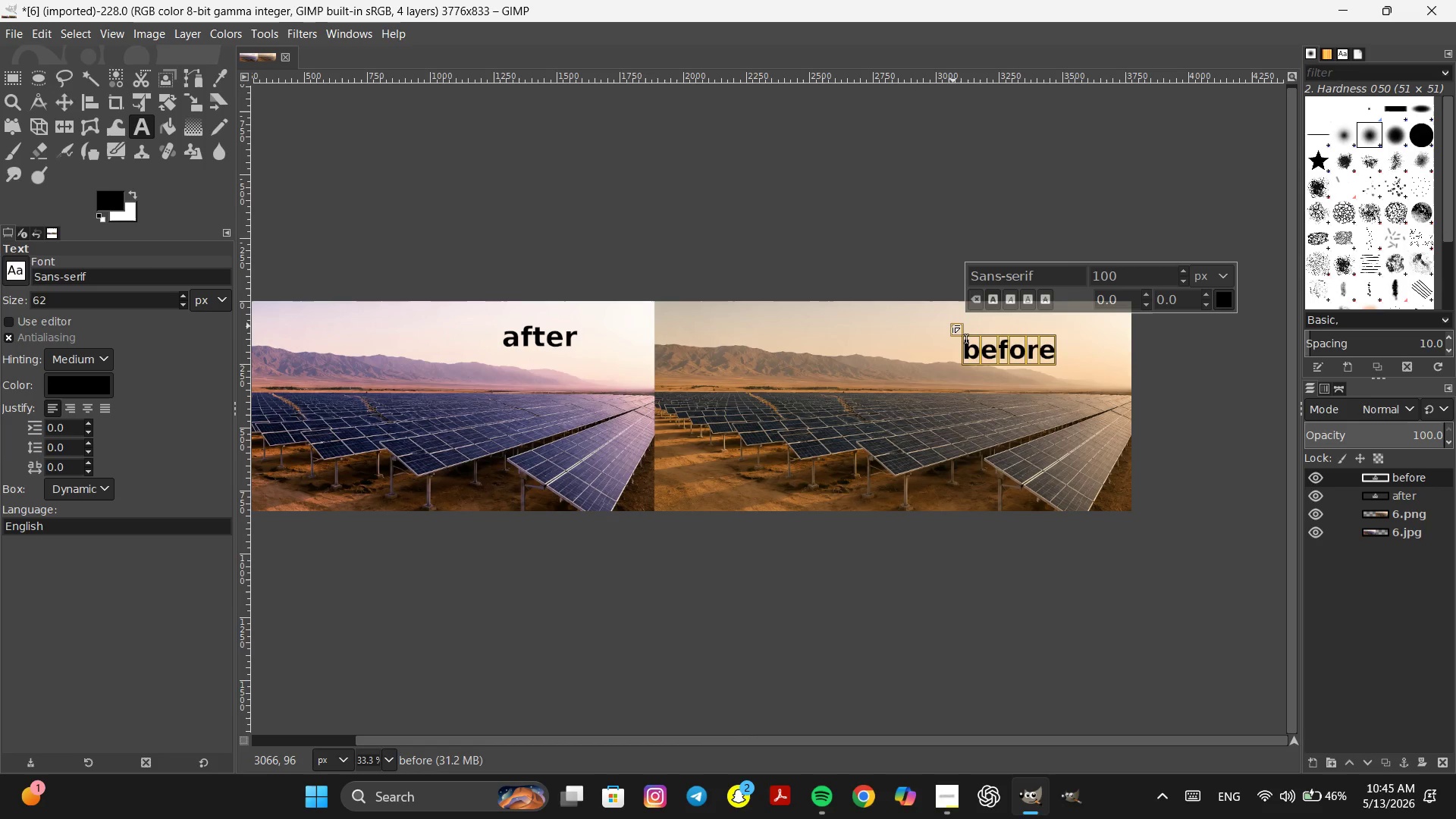 
left_click_drag(start_coordinate=[952, 325], to_coordinate=[947, 323])
 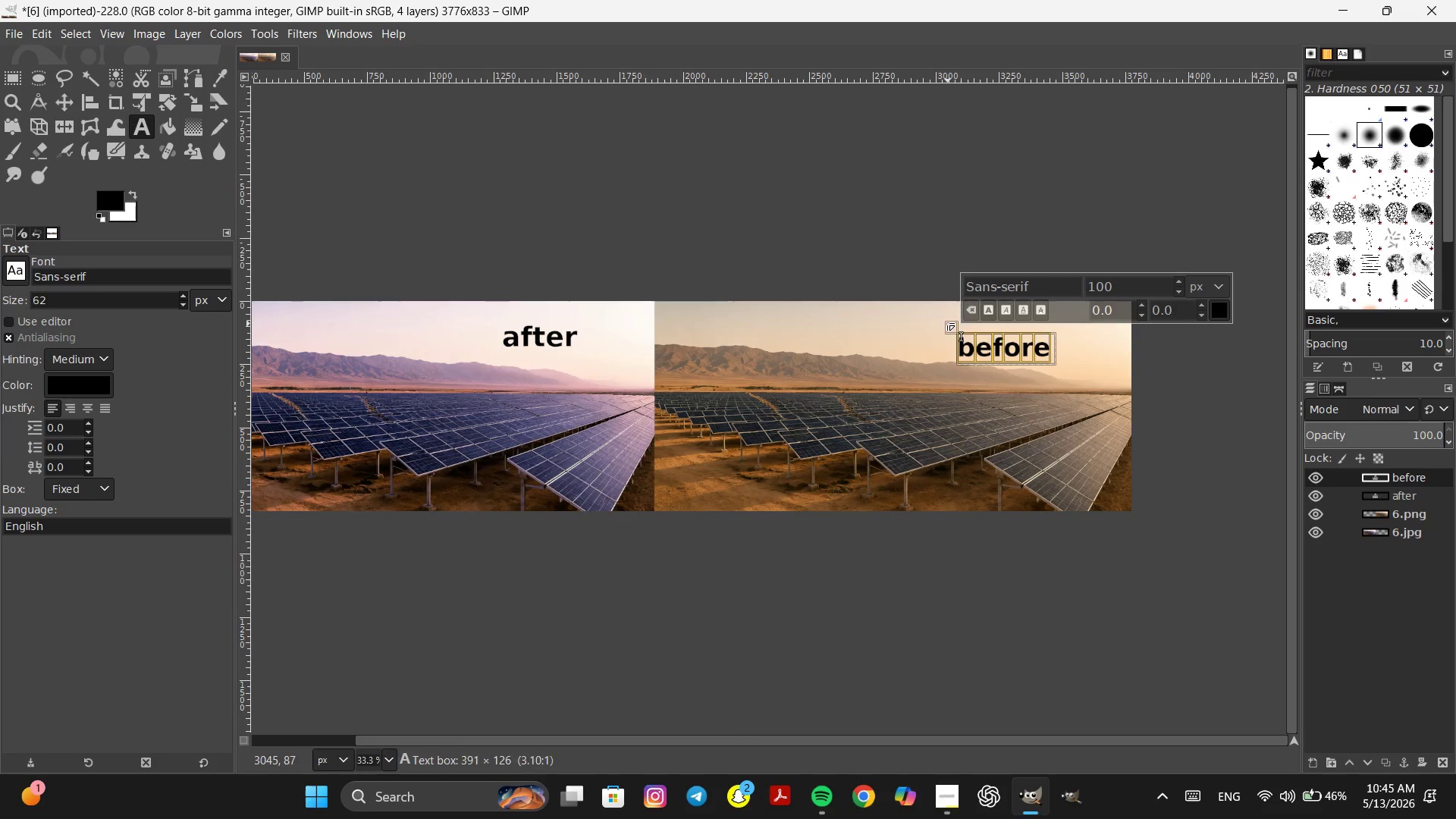 
left_click_drag(start_coordinate=[947, 323], to_coordinate=[946, 317])
 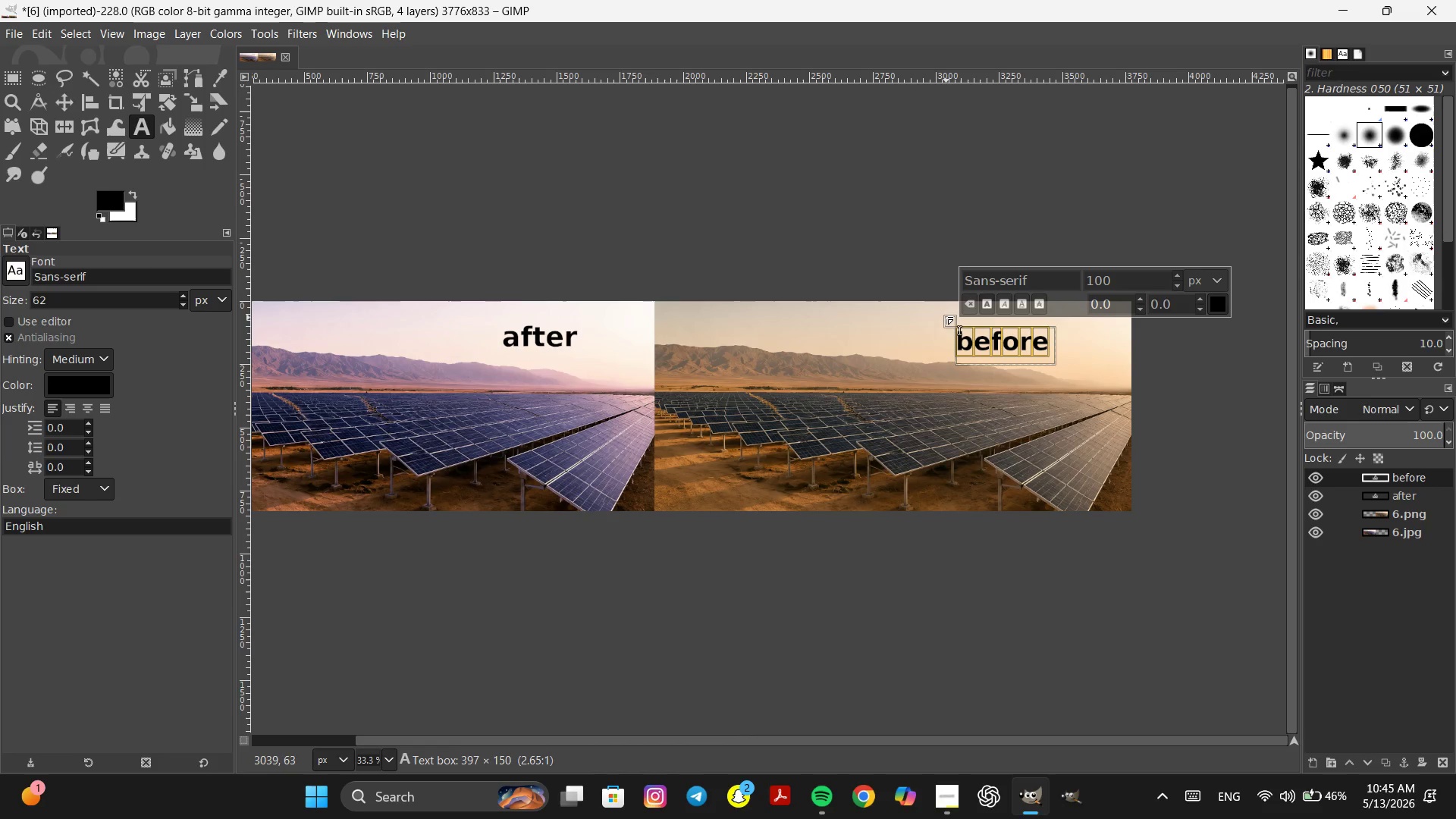 
left_click_drag(start_coordinate=[946, 317], to_coordinate=[944, 312])
 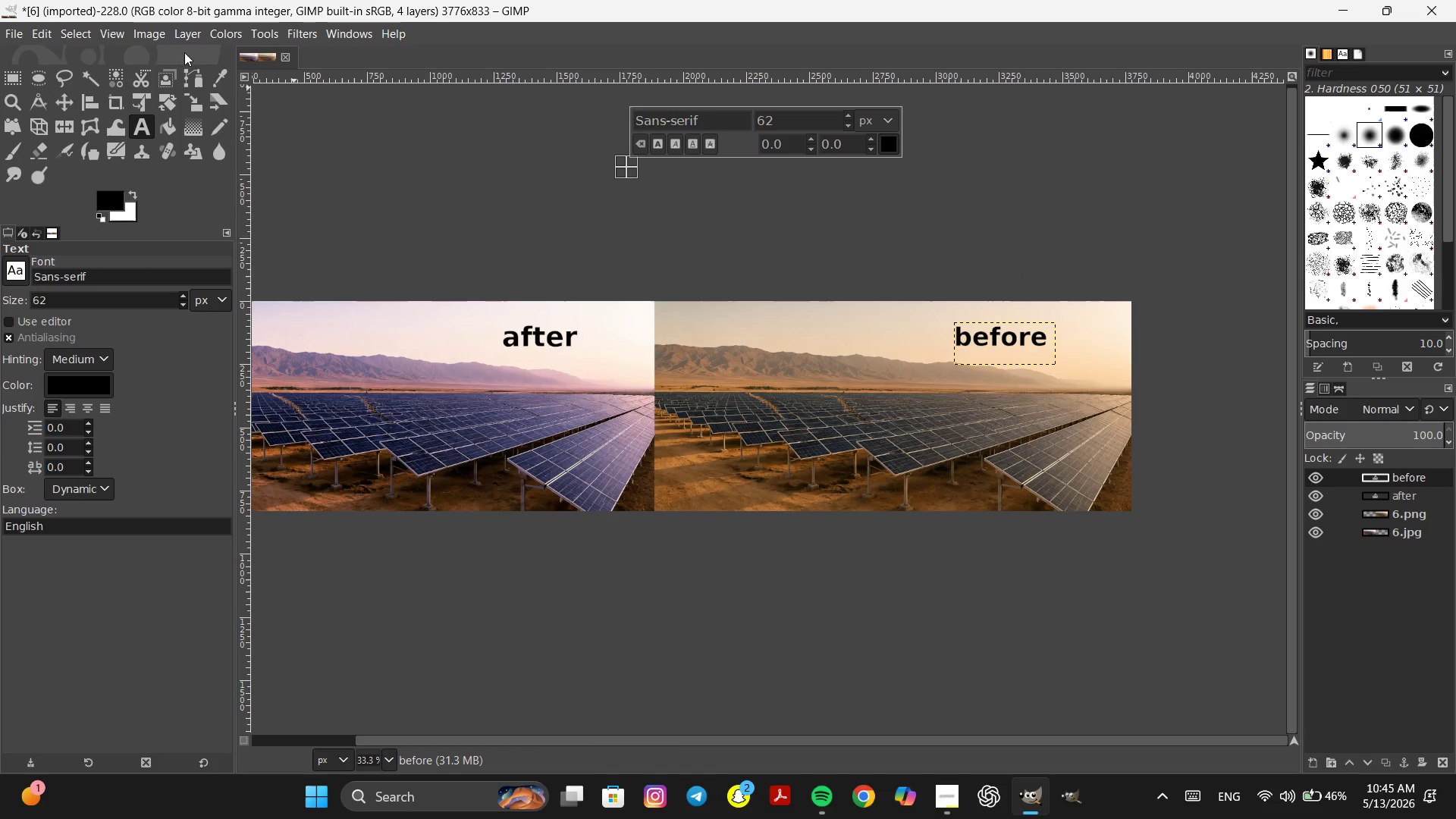 
left_click([17, 35])
 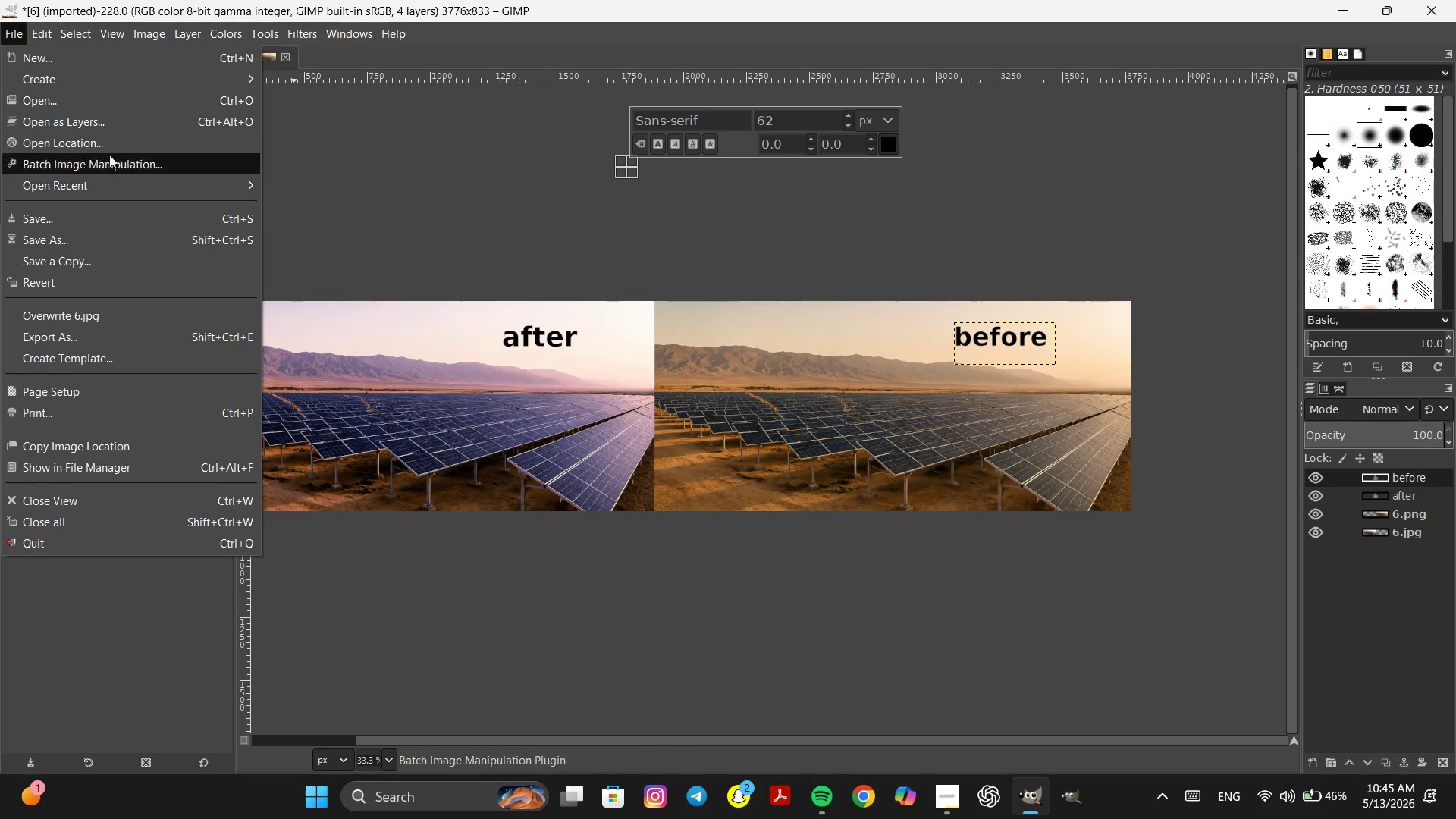 
mouse_move([120, 120])
 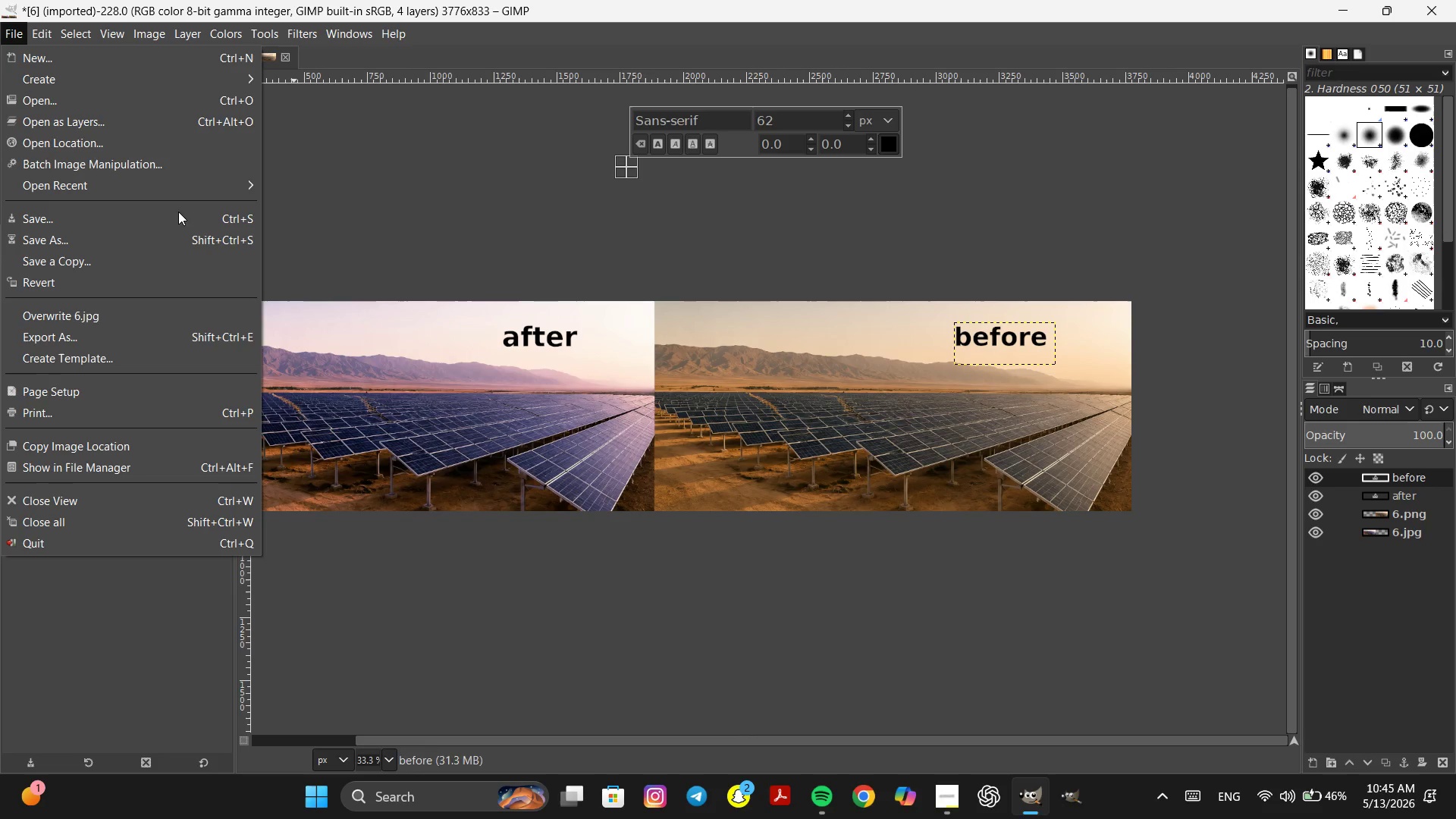 
left_click([122, 336])
 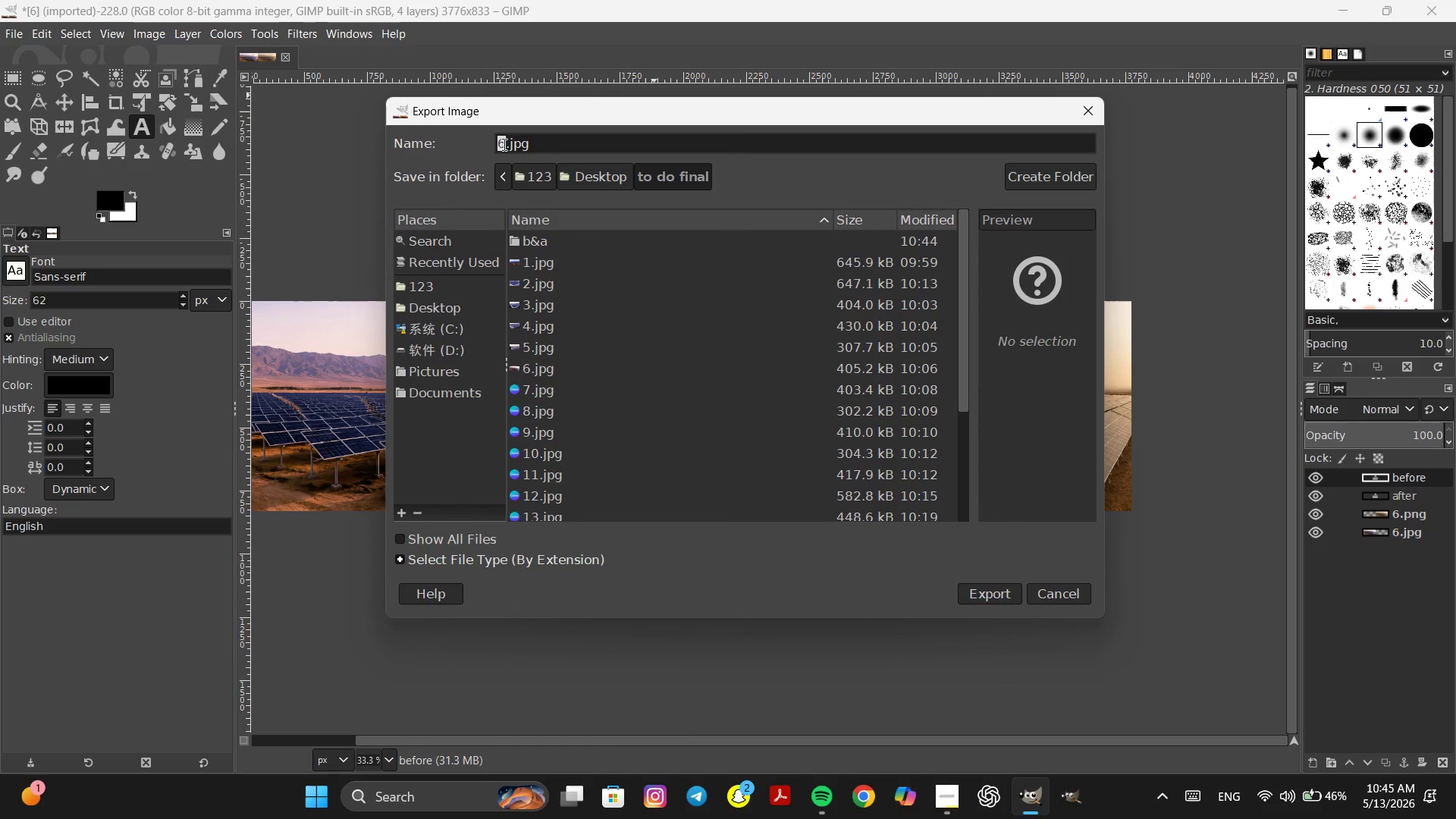 
left_click_drag(start_coordinate=[496, 143], to_coordinate=[497, 151])
 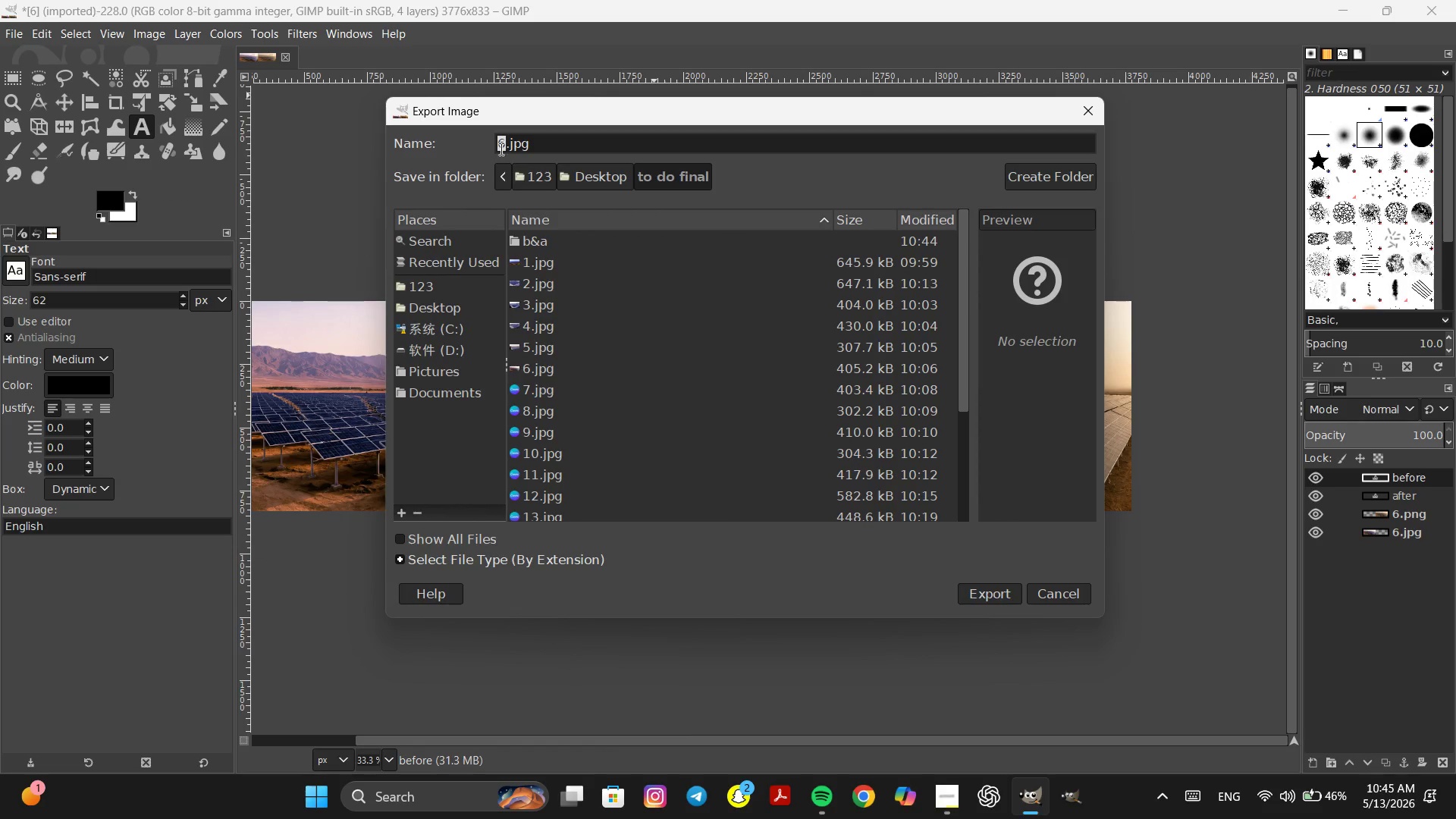 
left_click([497, 145])
 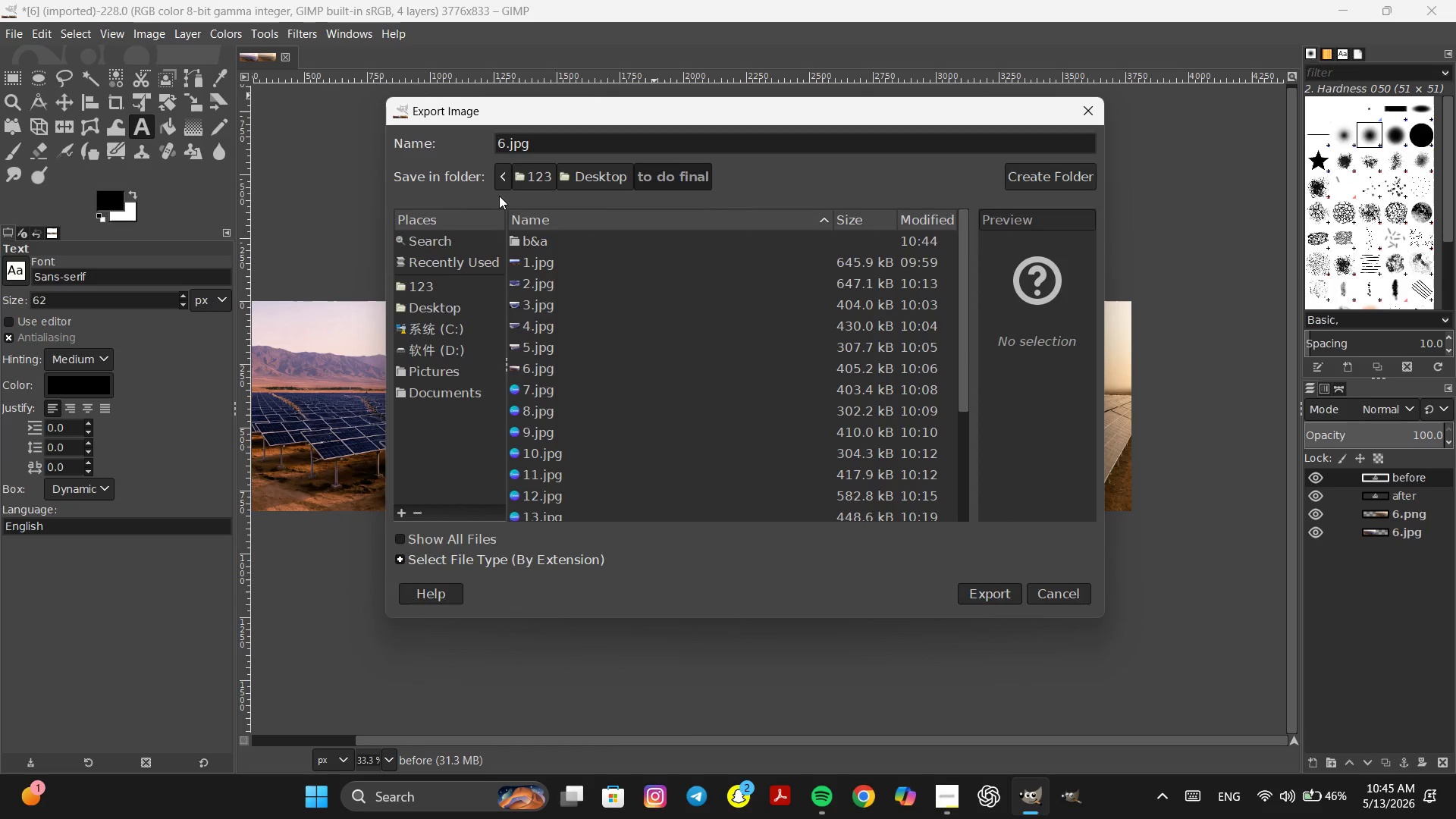 
type(ba)
 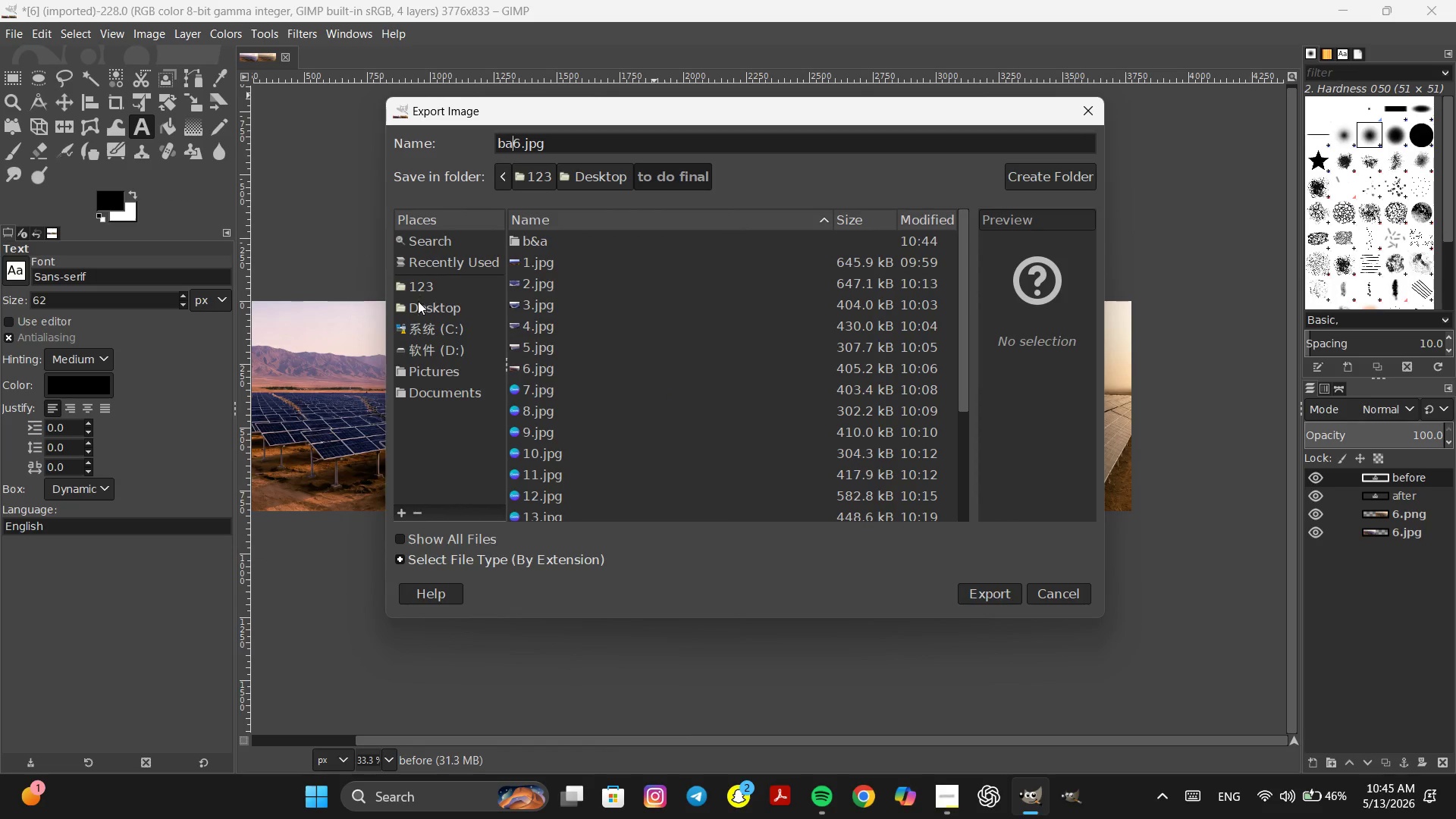 
double_click([542, 240])
 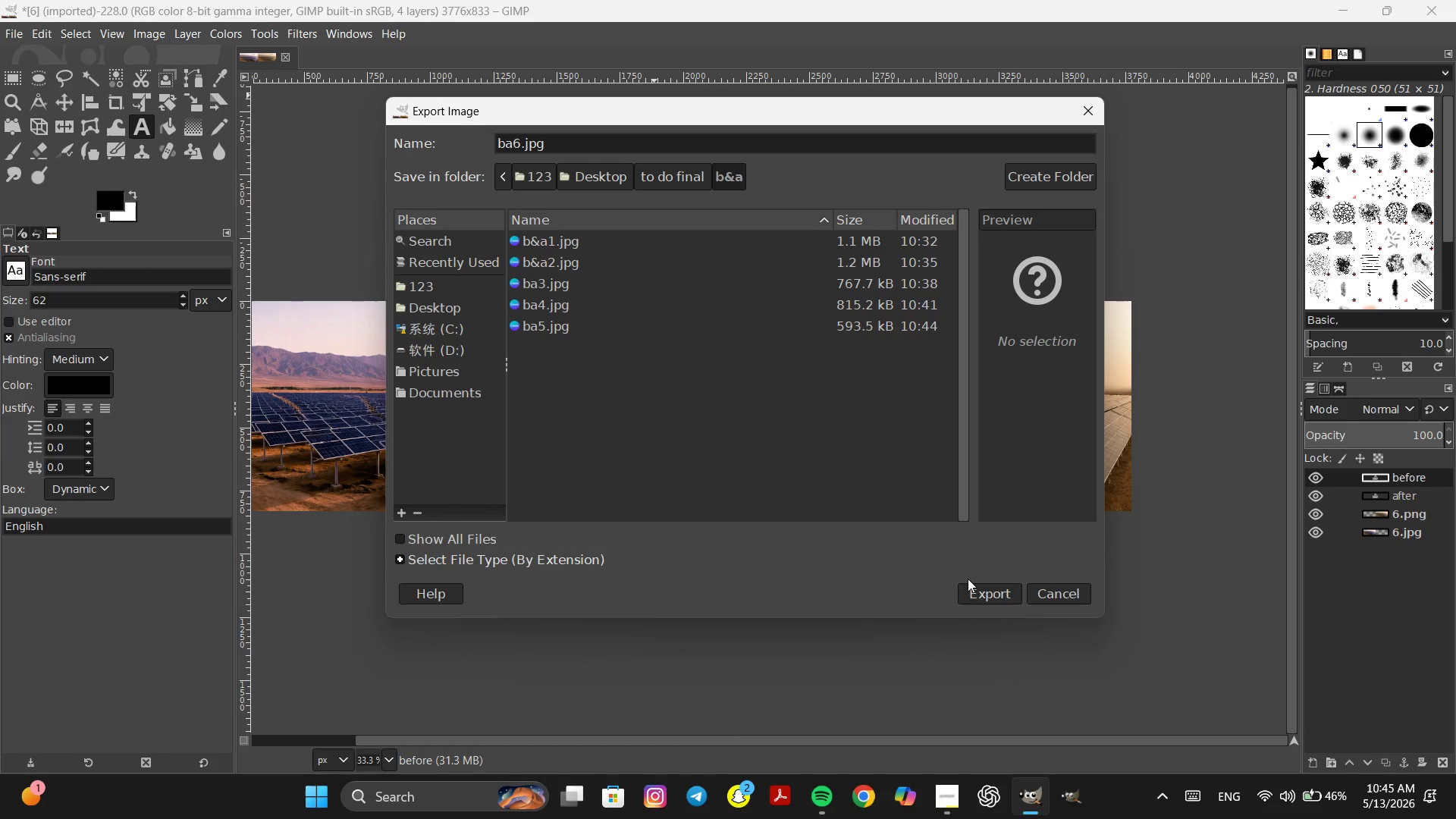 
left_click([978, 592])
 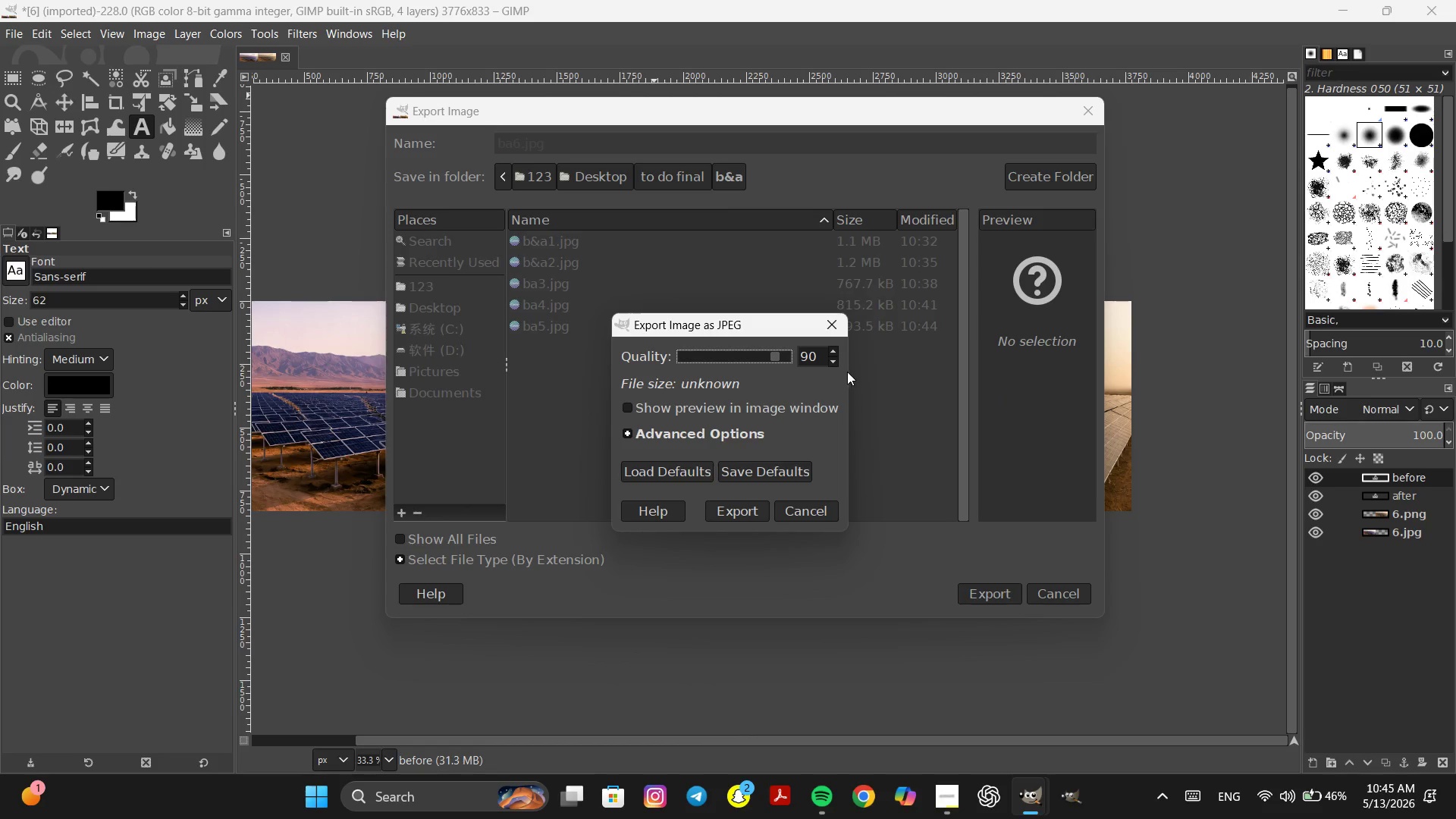 
double_click([833, 363])
 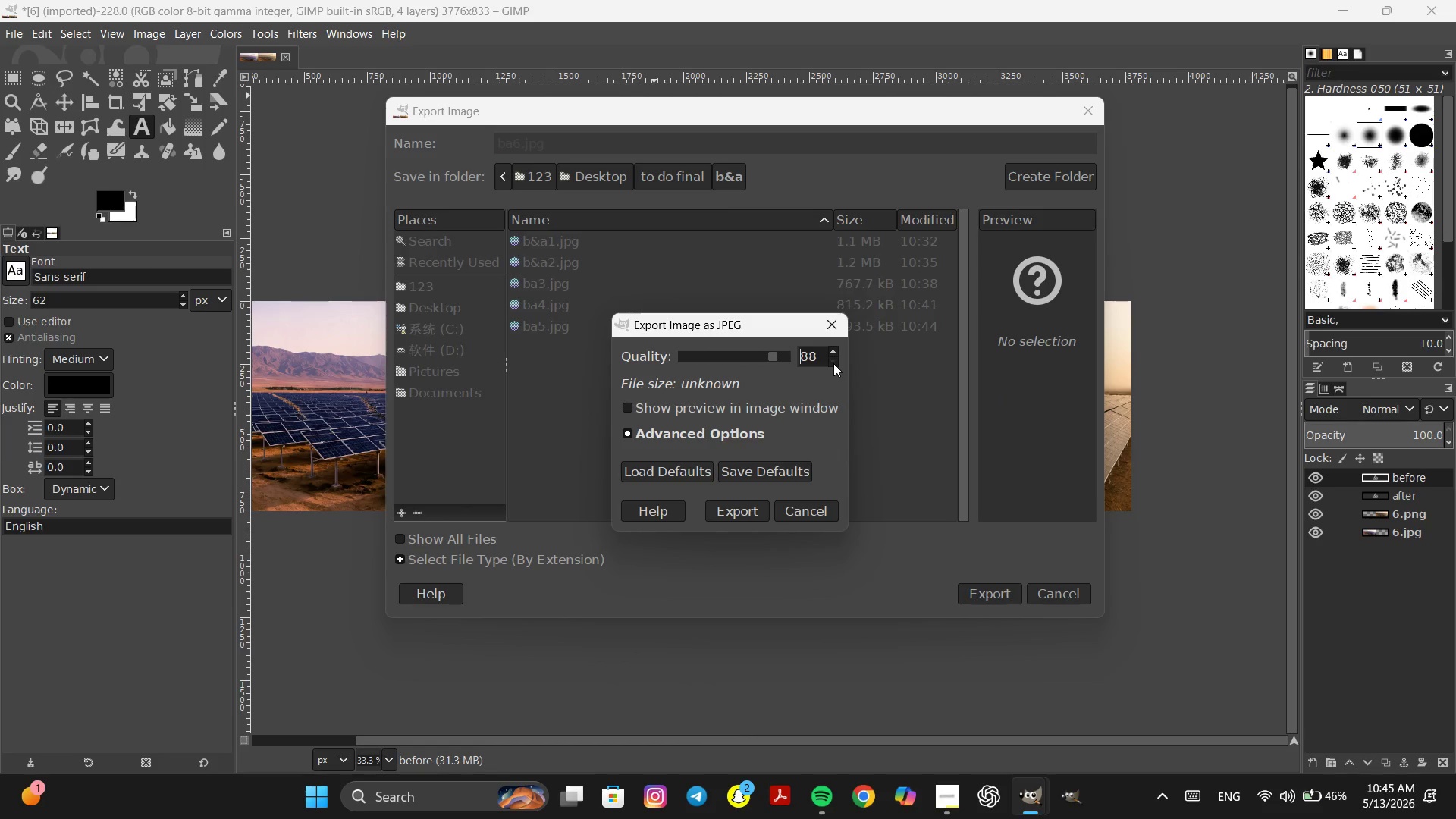 
triple_click([833, 363])
 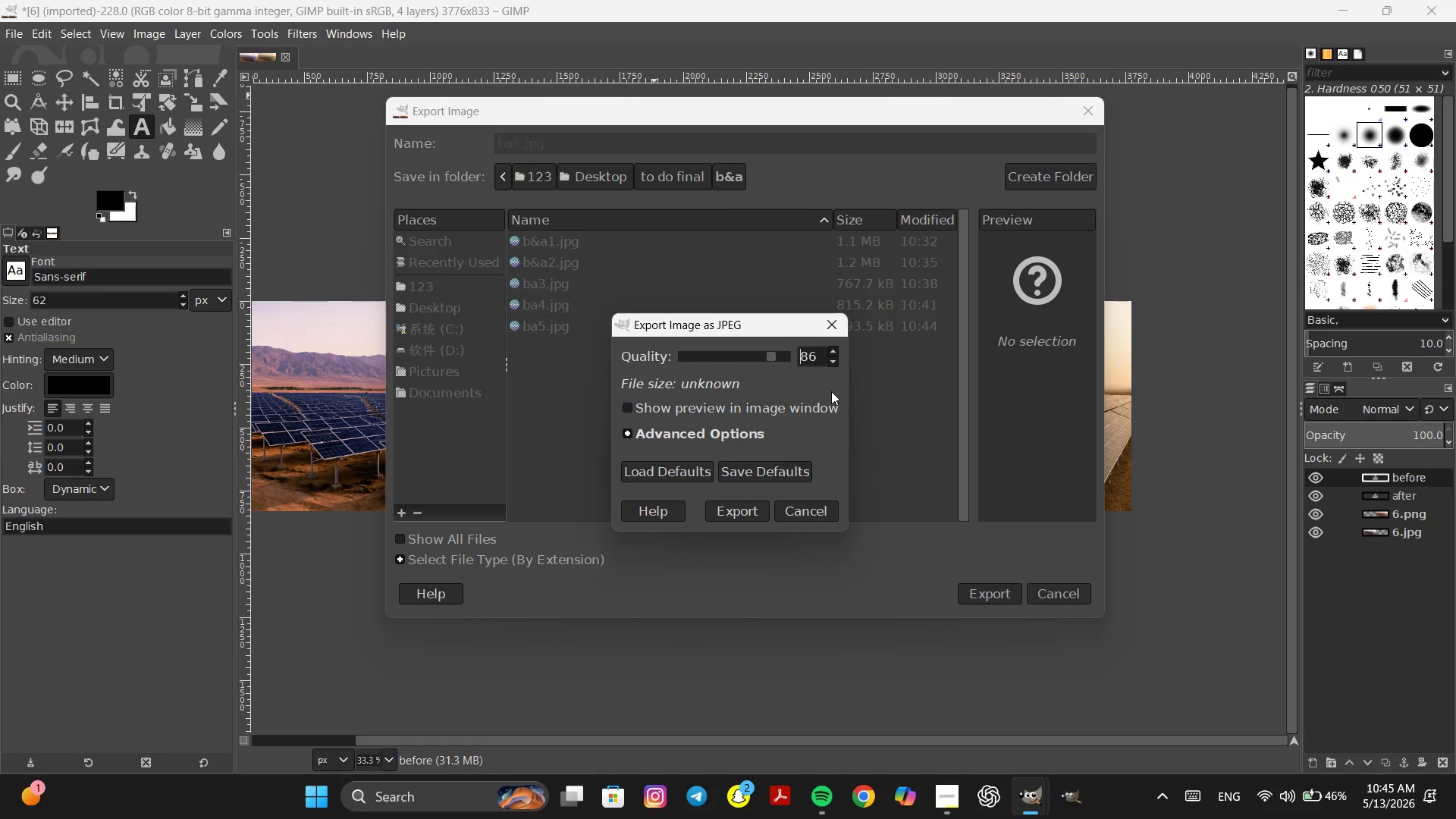 
left_click([832, 365])
 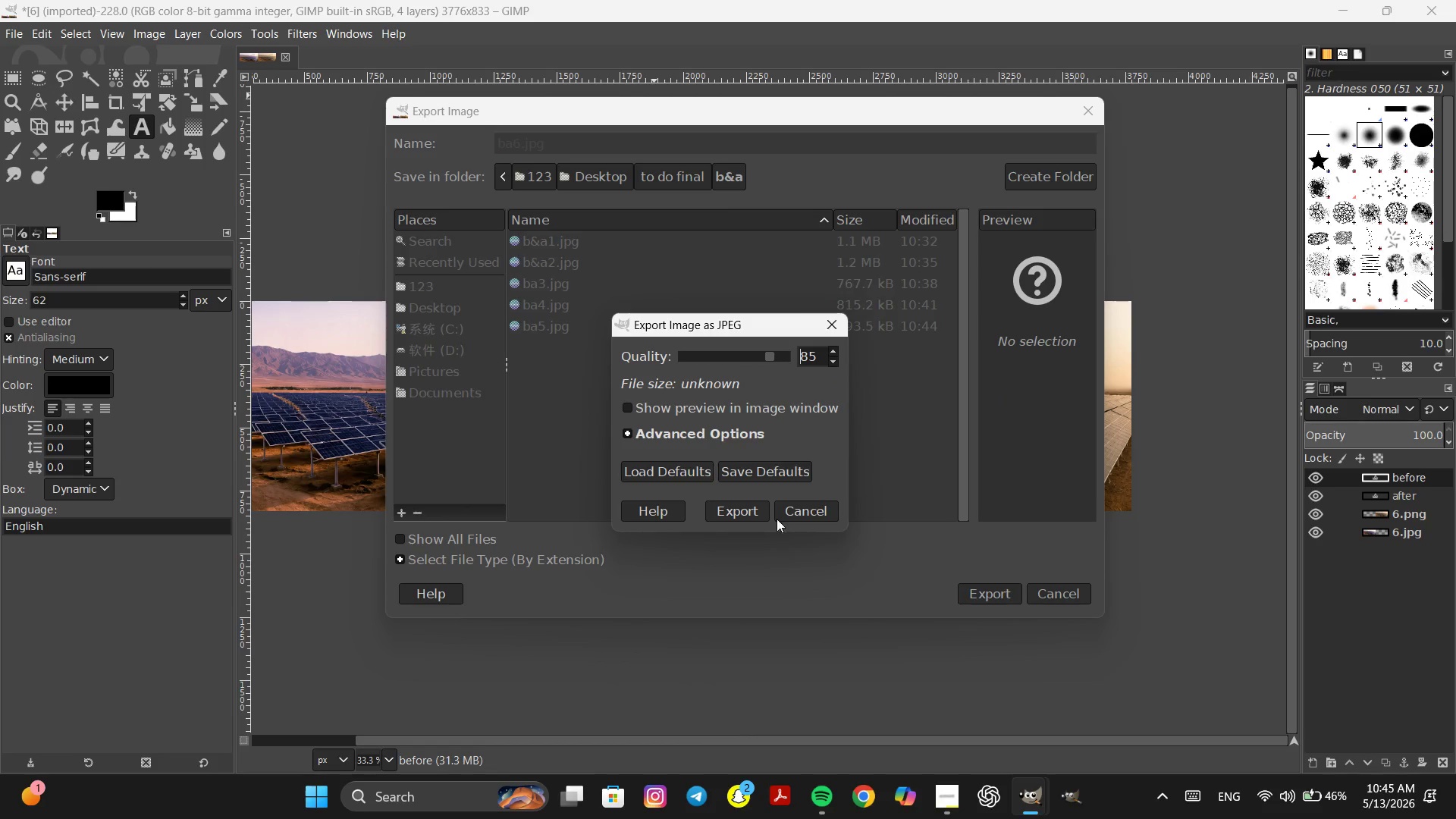 
left_click([750, 511])
 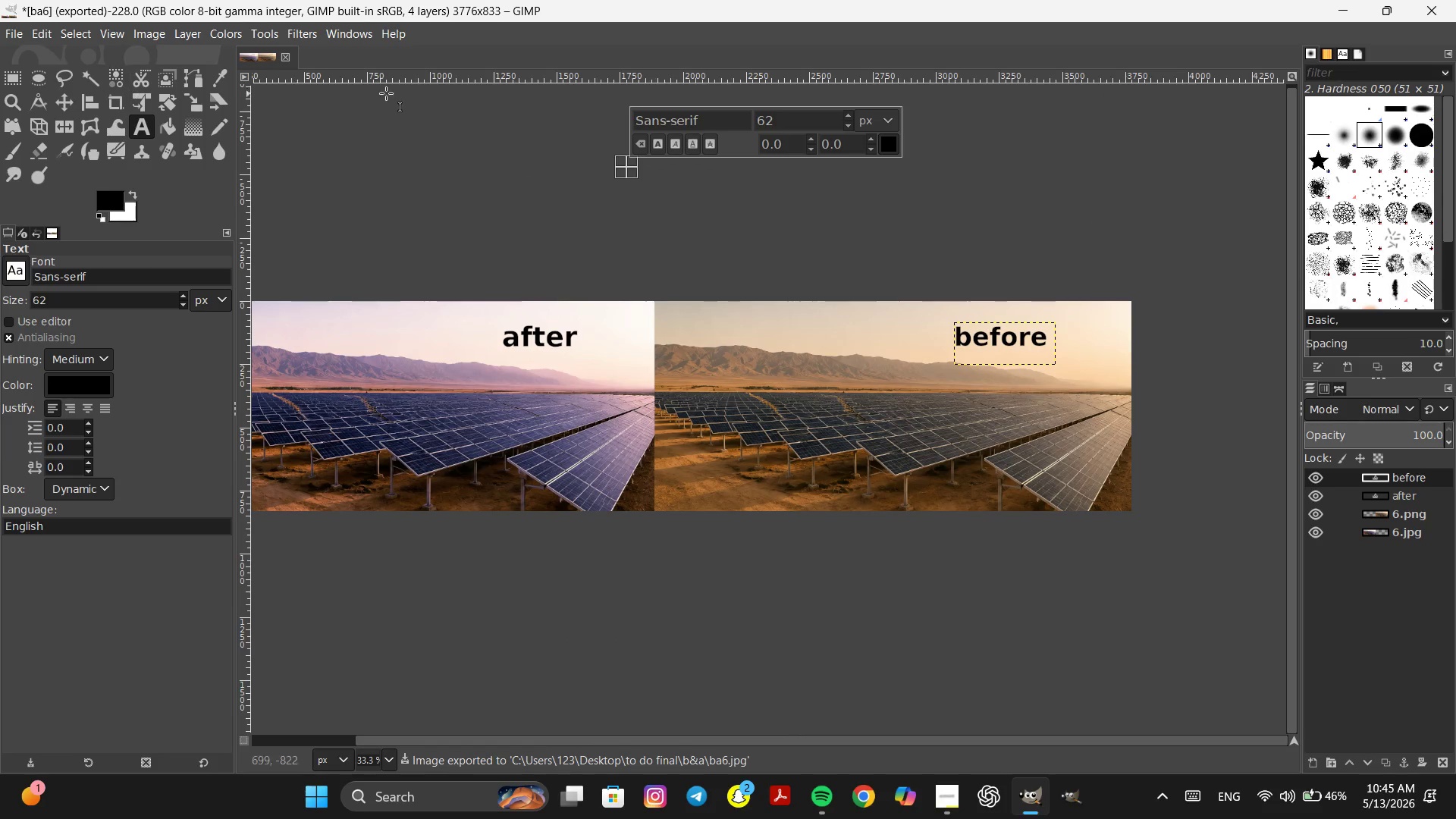 
left_click([283, 57])
 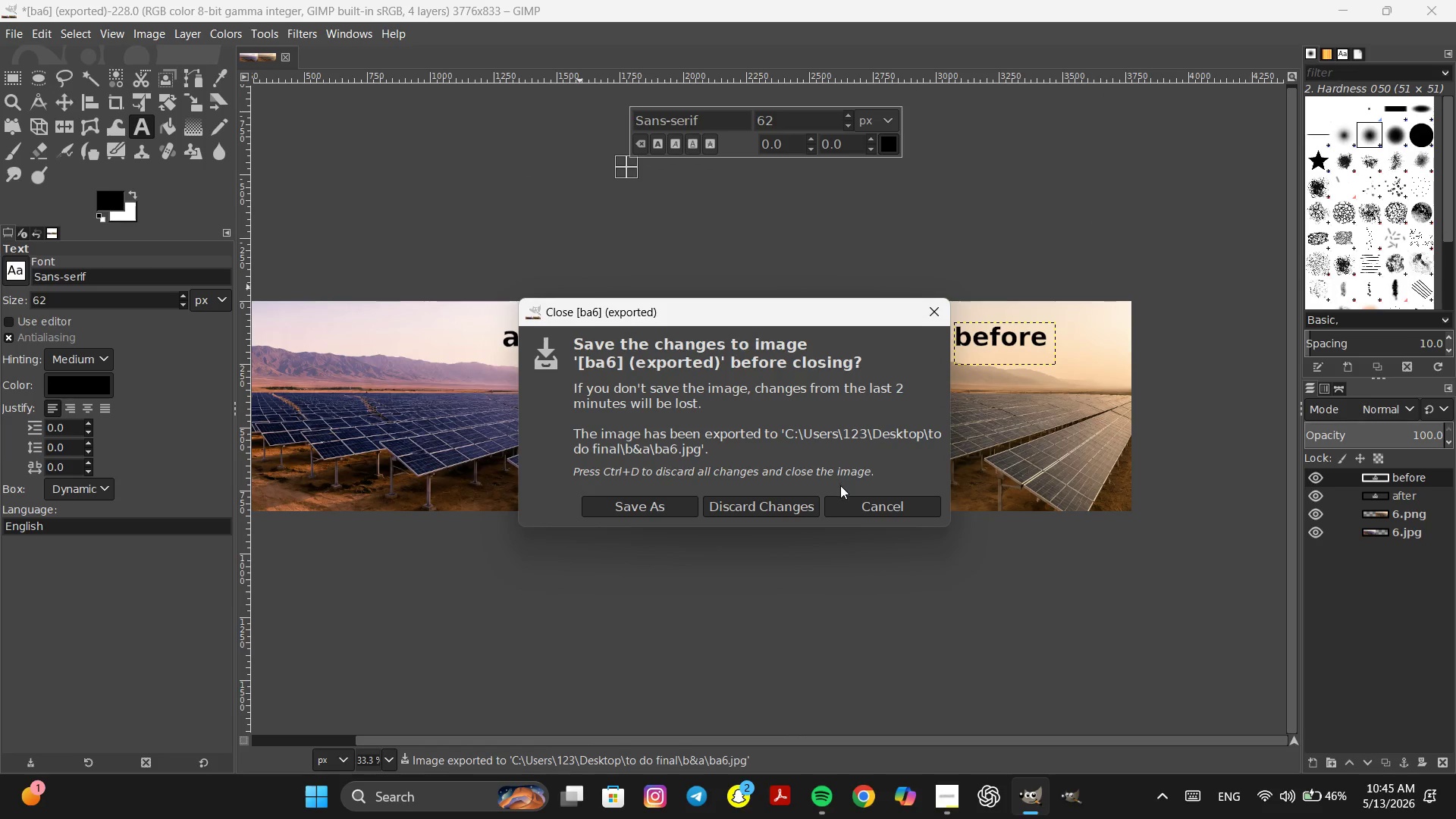 
left_click([788, 498])
 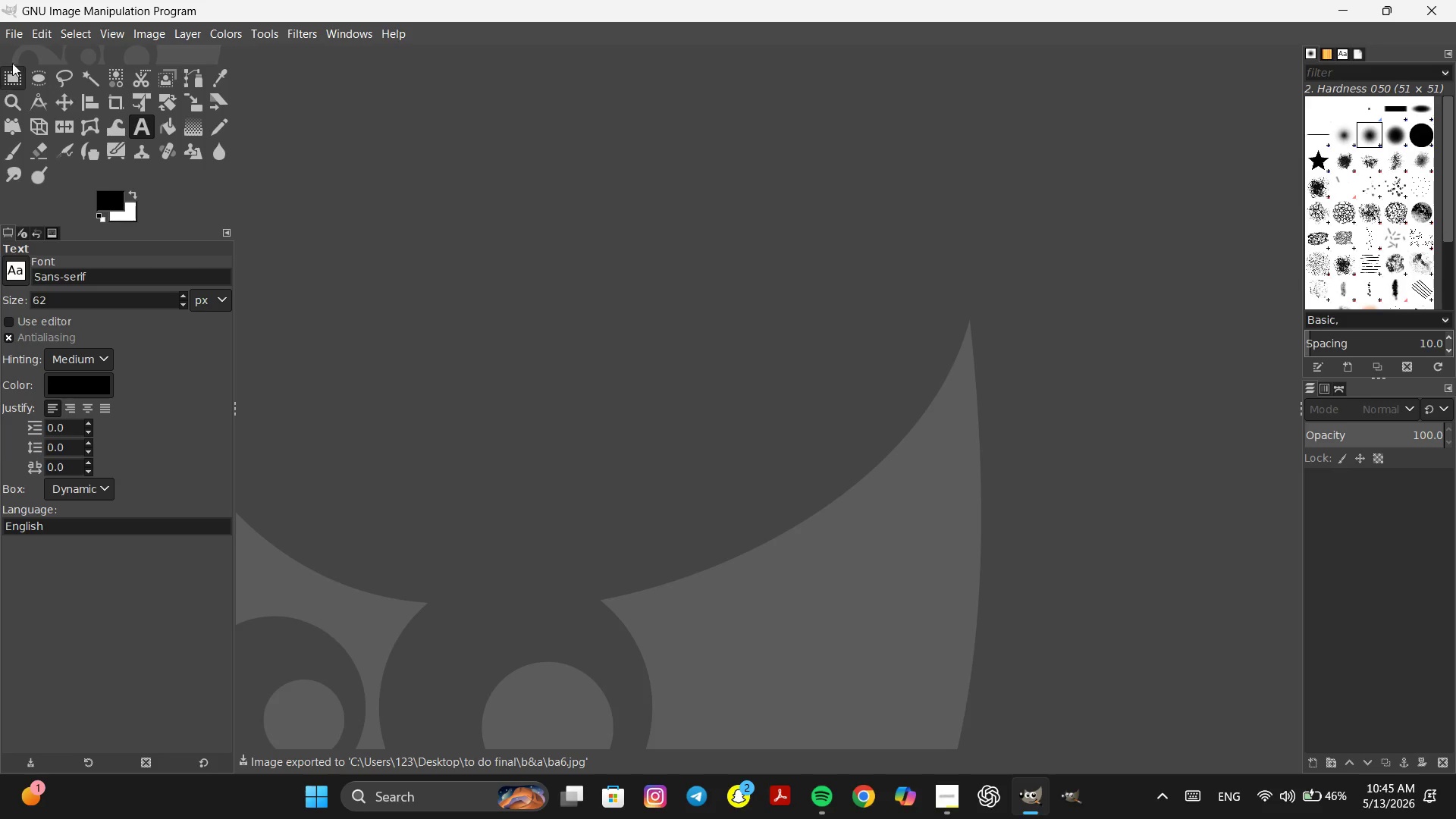 
left_click([11, 33])
 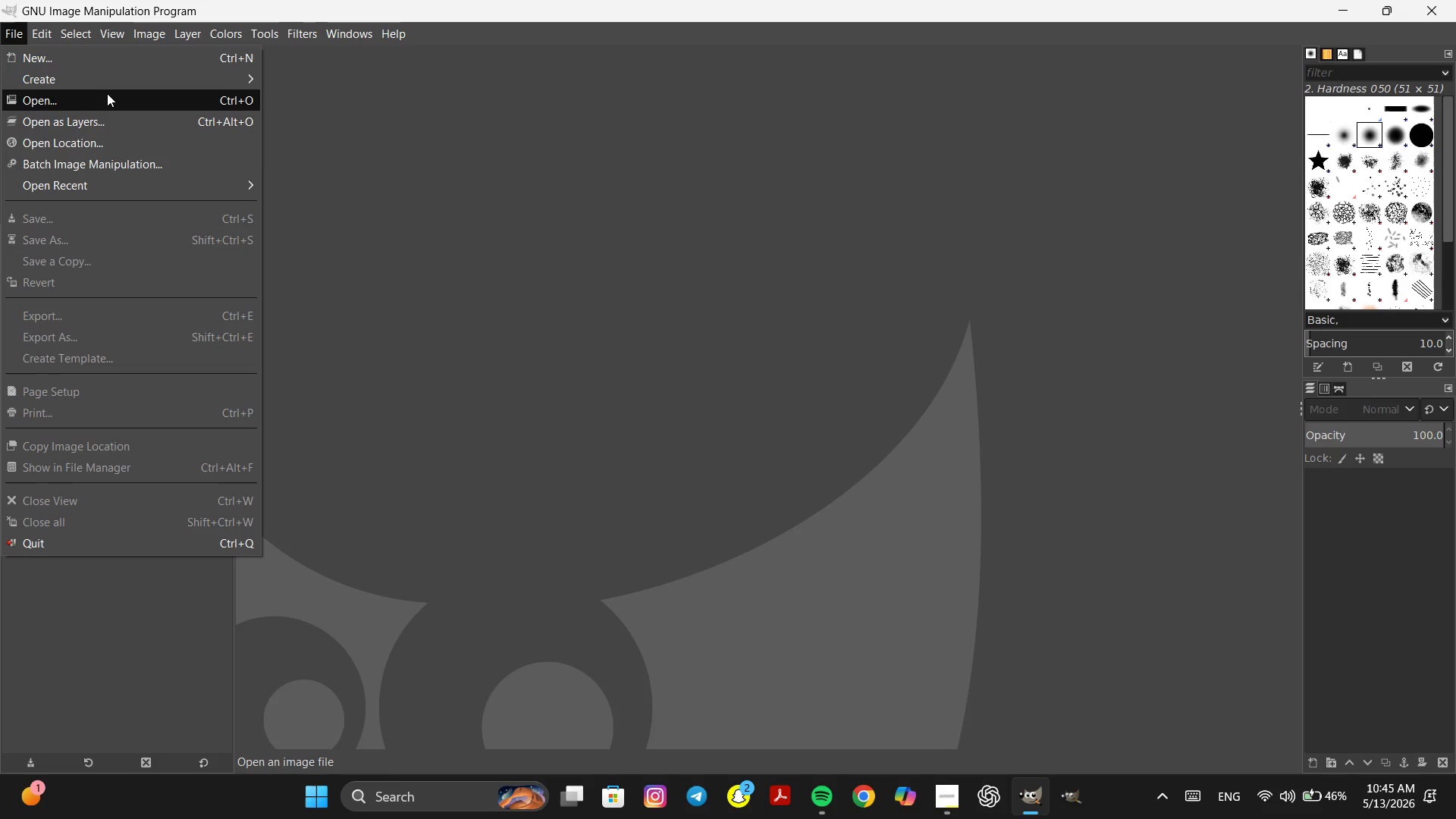 
left_click([107, 93])
 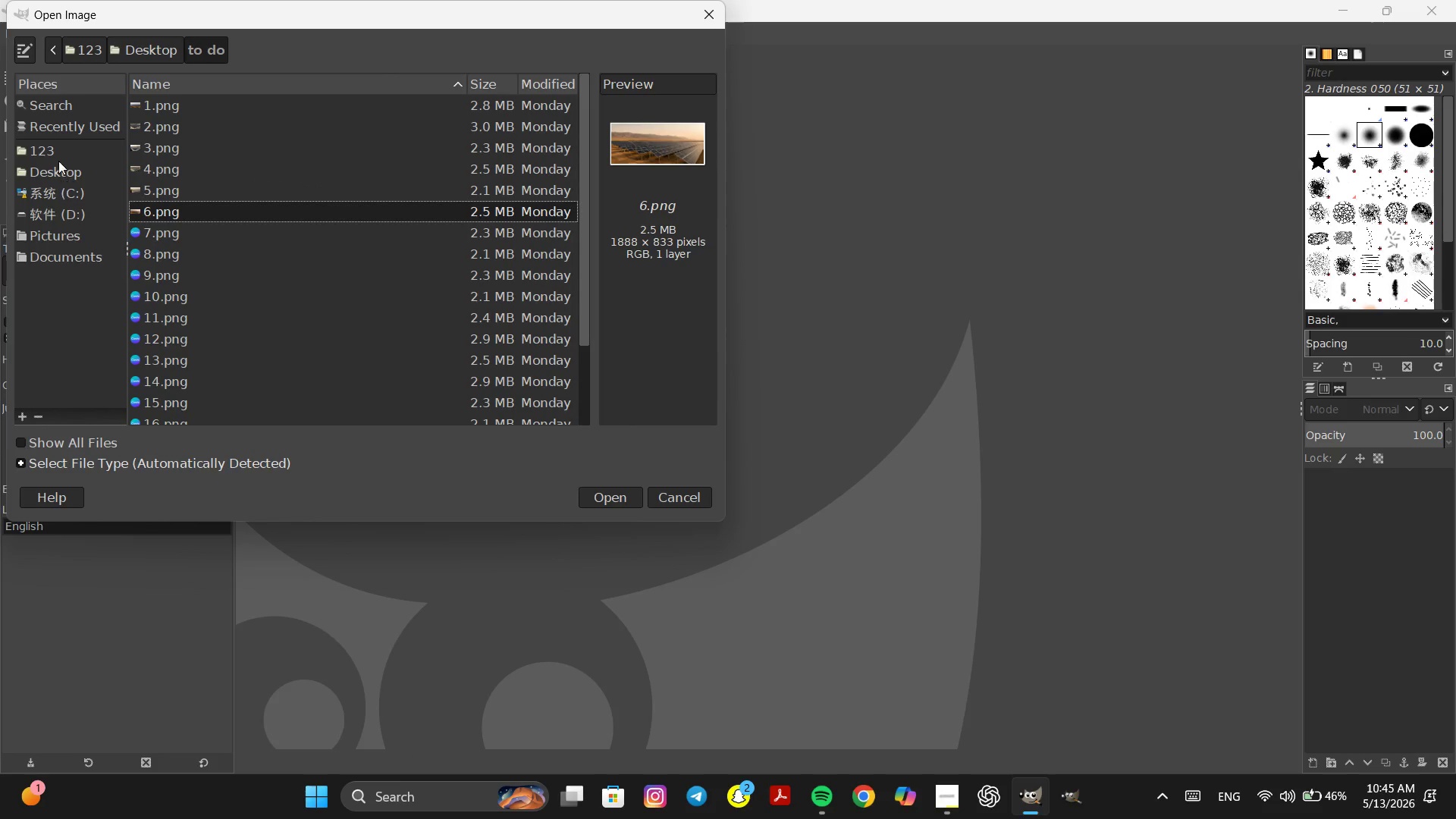 
left_click([55, 168])
 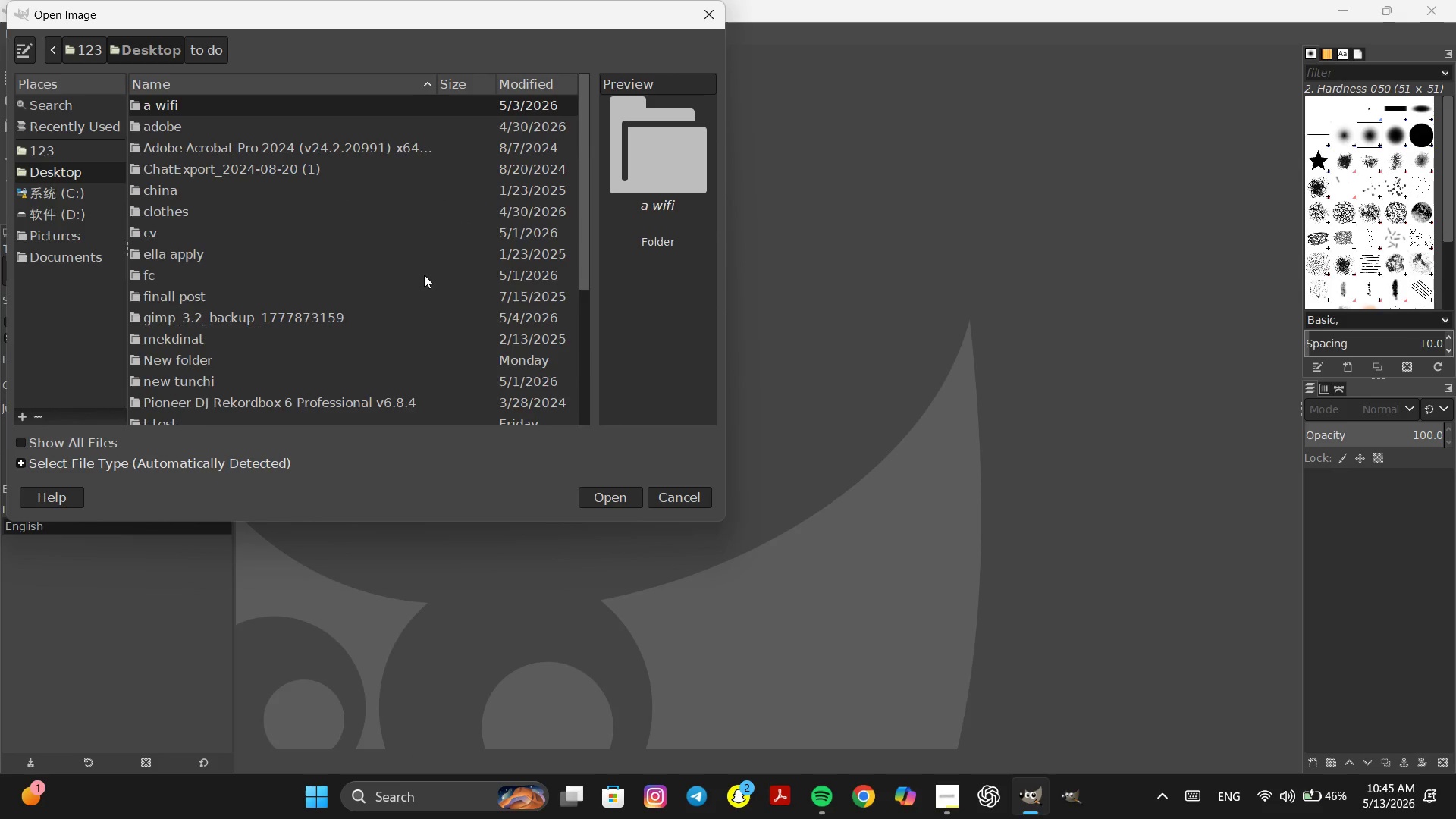 
scroll: coordinate [419, 277], scroll_direction: down, amount: 13.0
 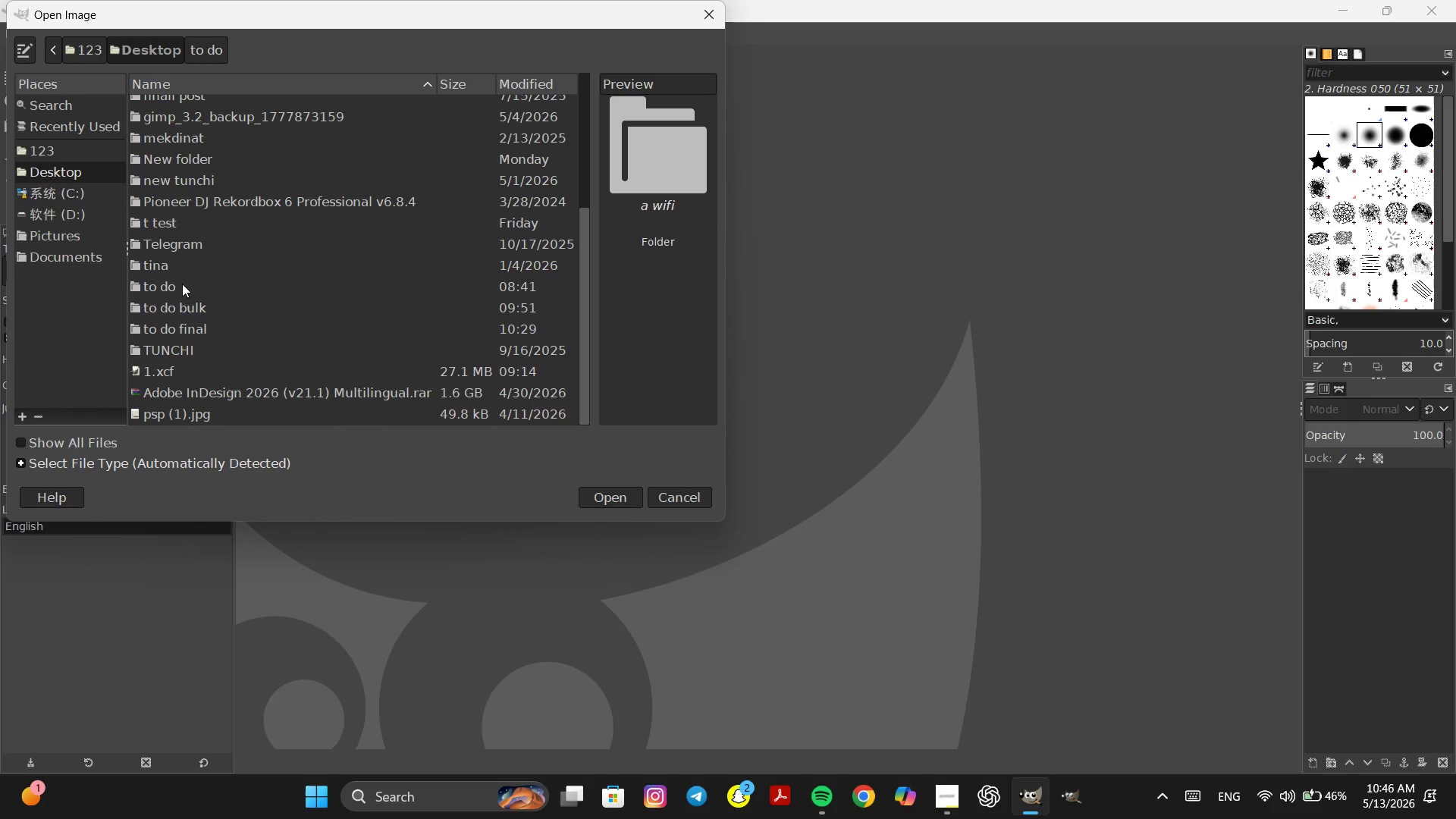 
double_click([202, 326])
 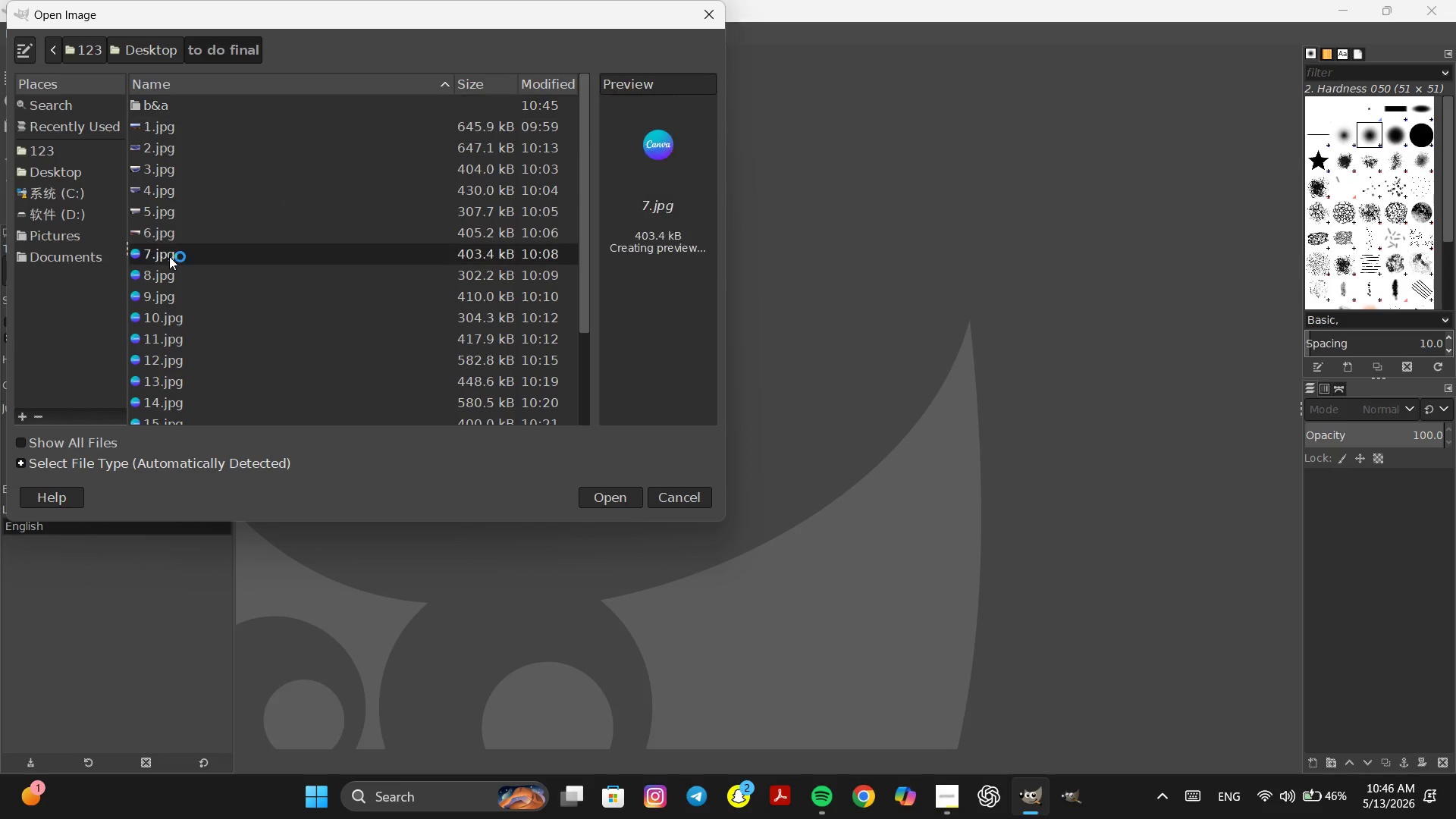 
double_click([169, 256])
 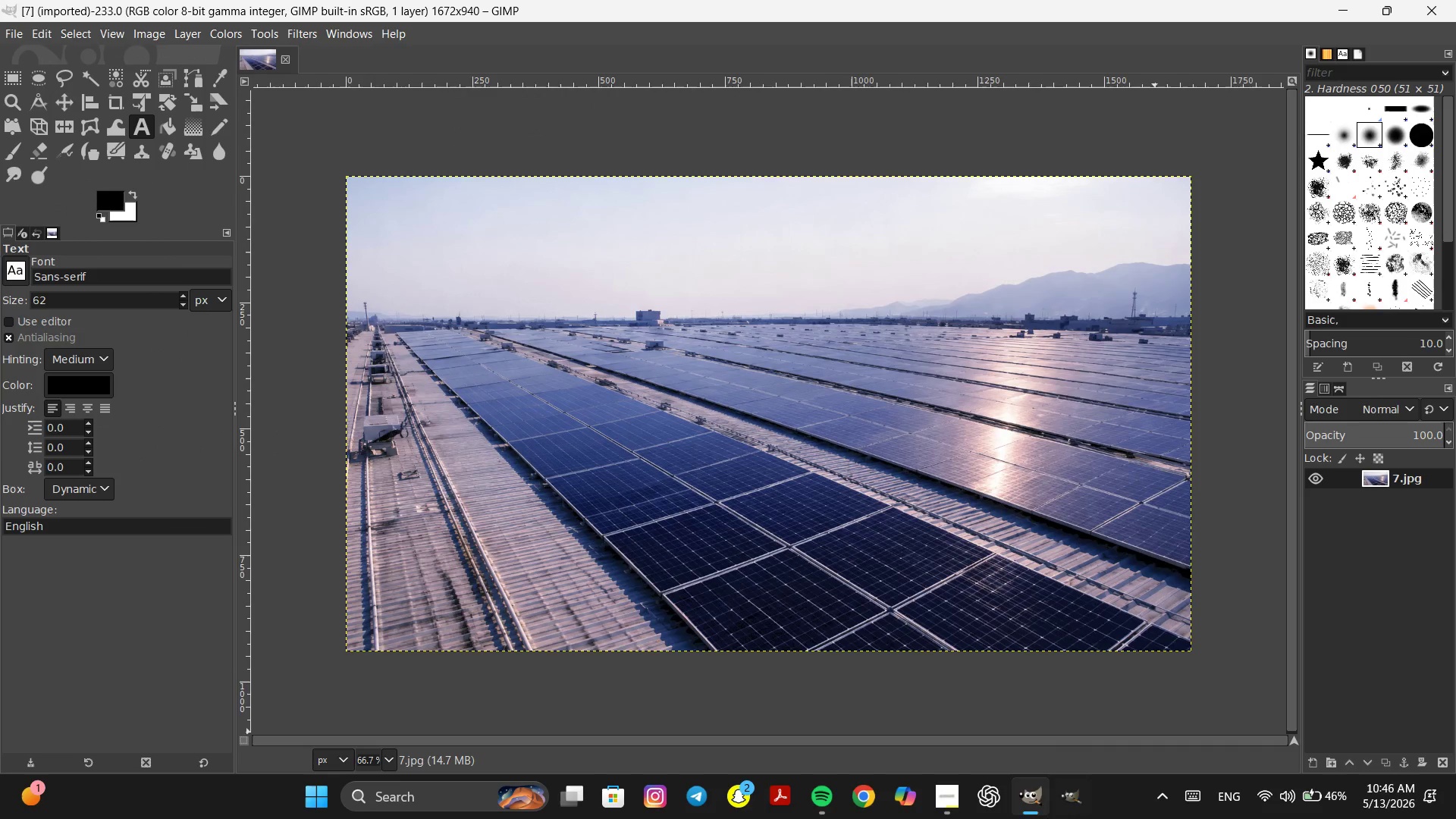 
left_click([1034, 793])
 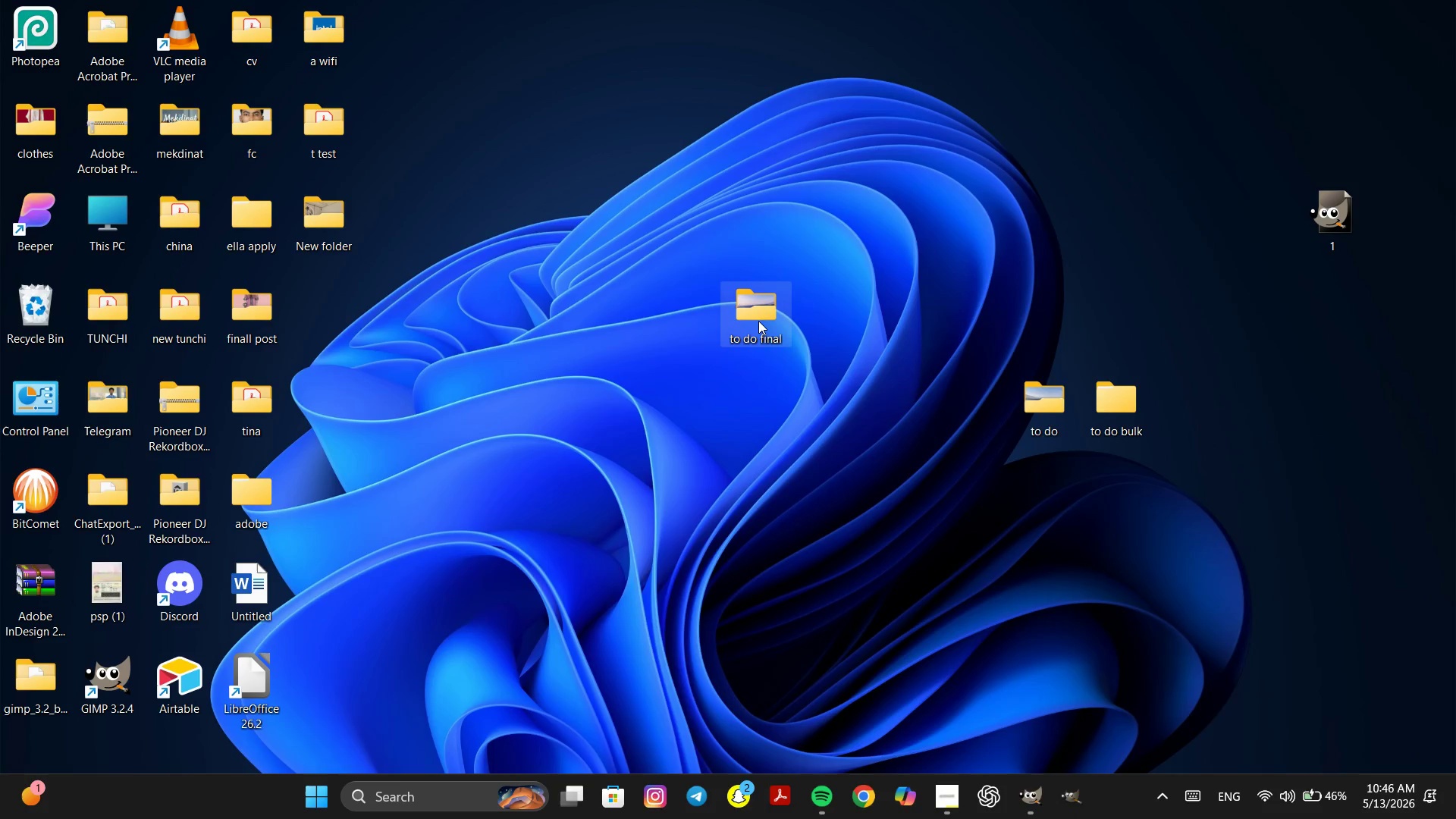 
double_click([762, 315])
 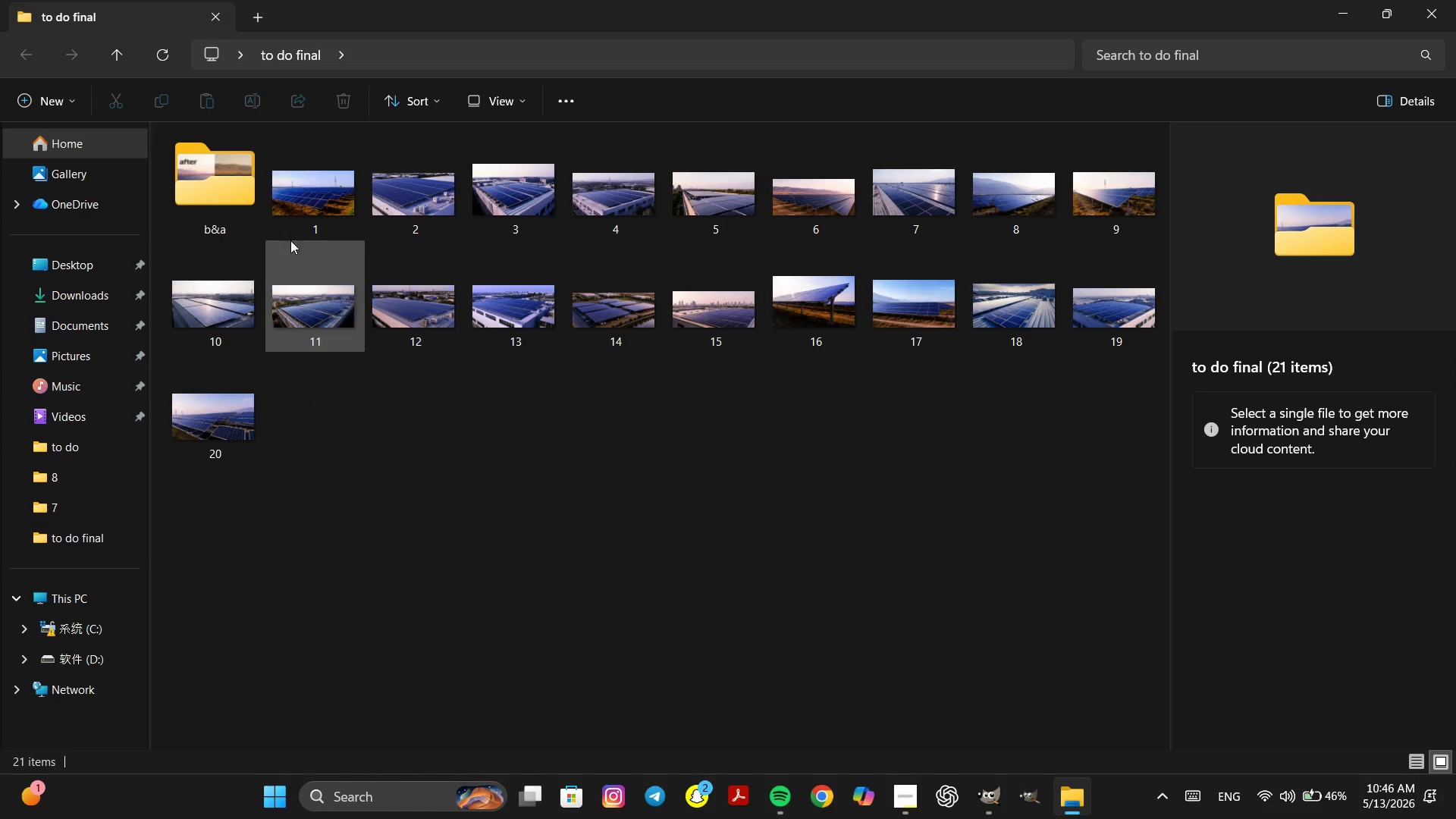 
double_click([244, 193])
 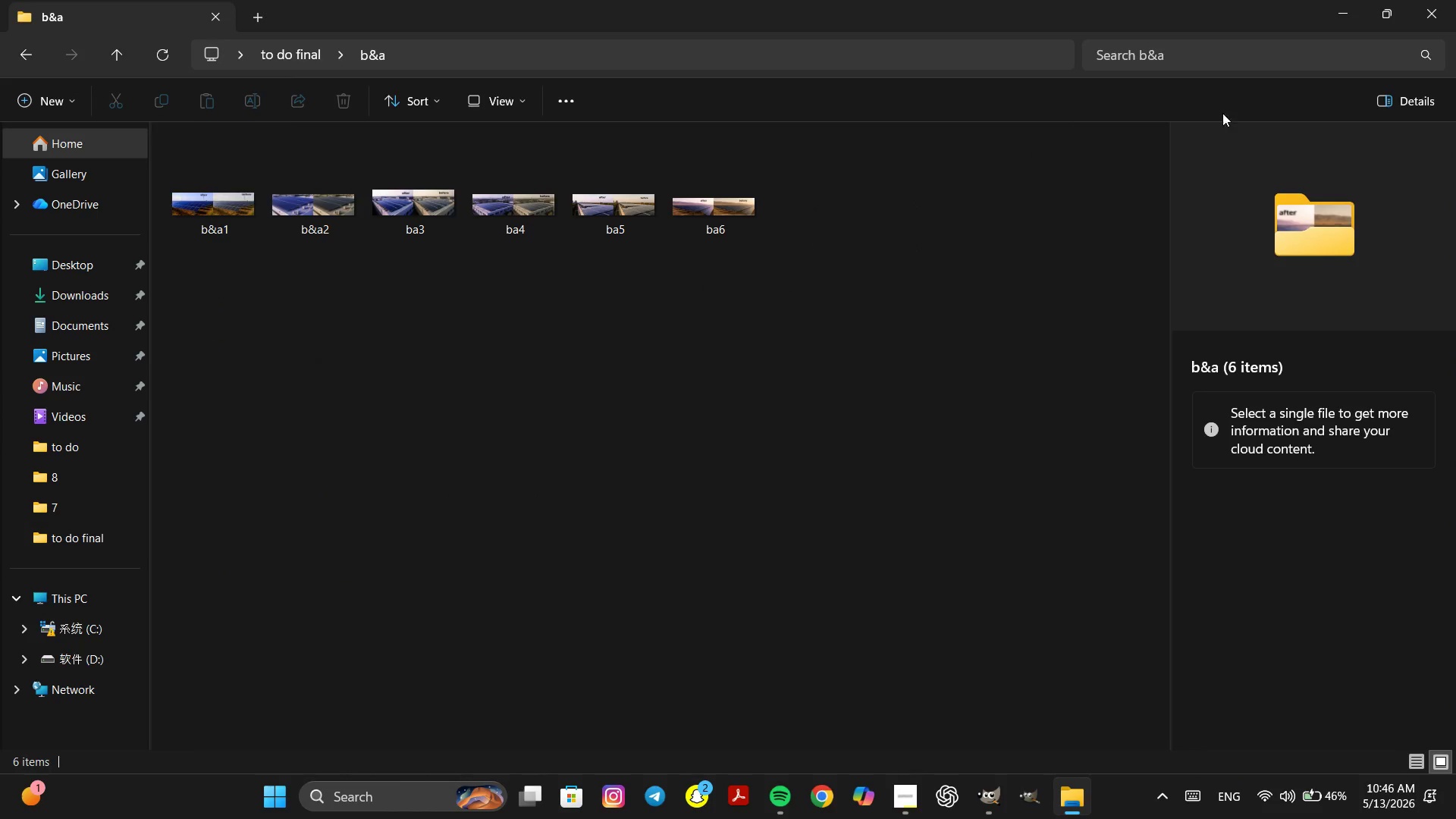 
left_click([1455, 0])
 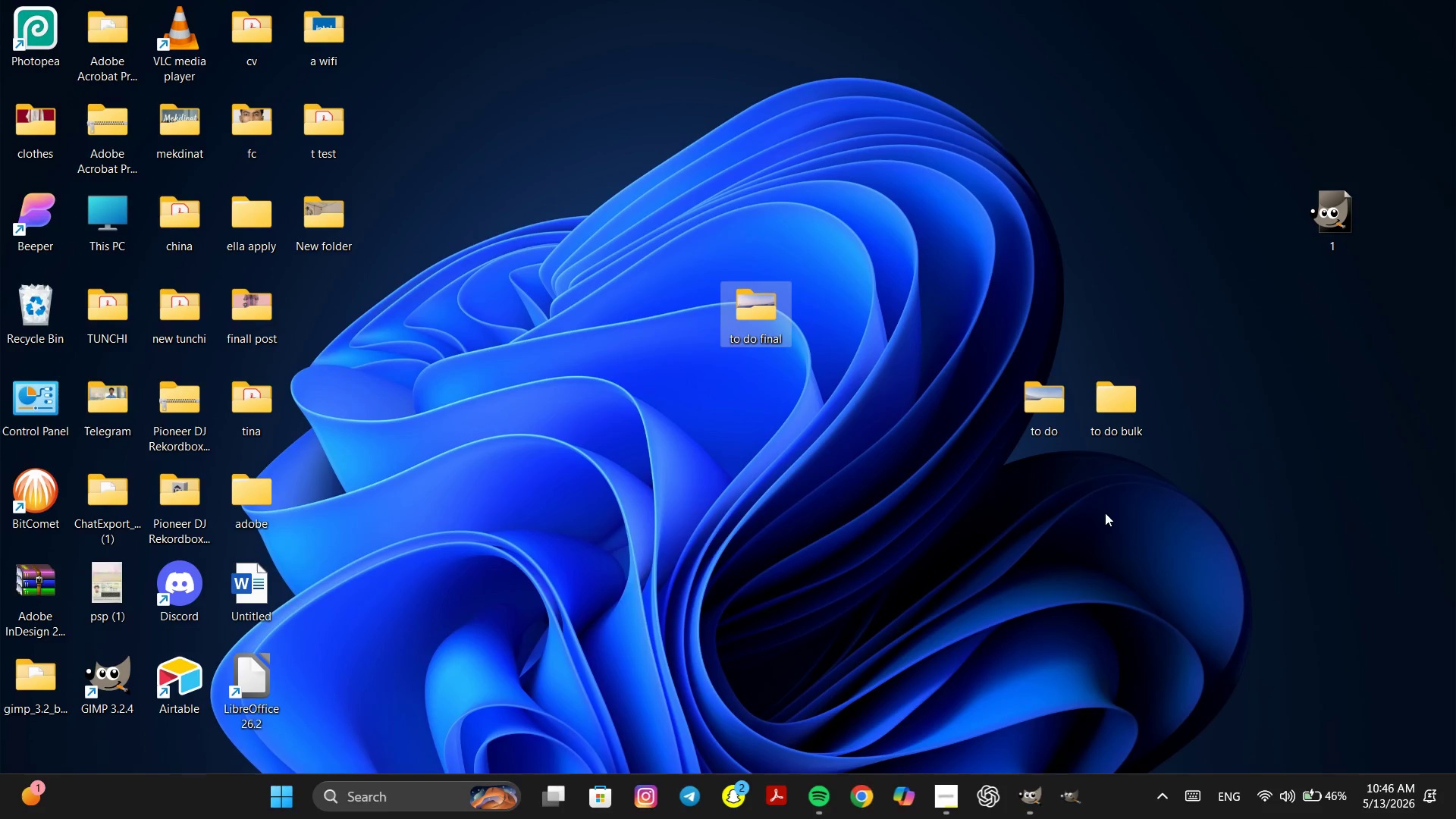 
left_click([904, 541])
 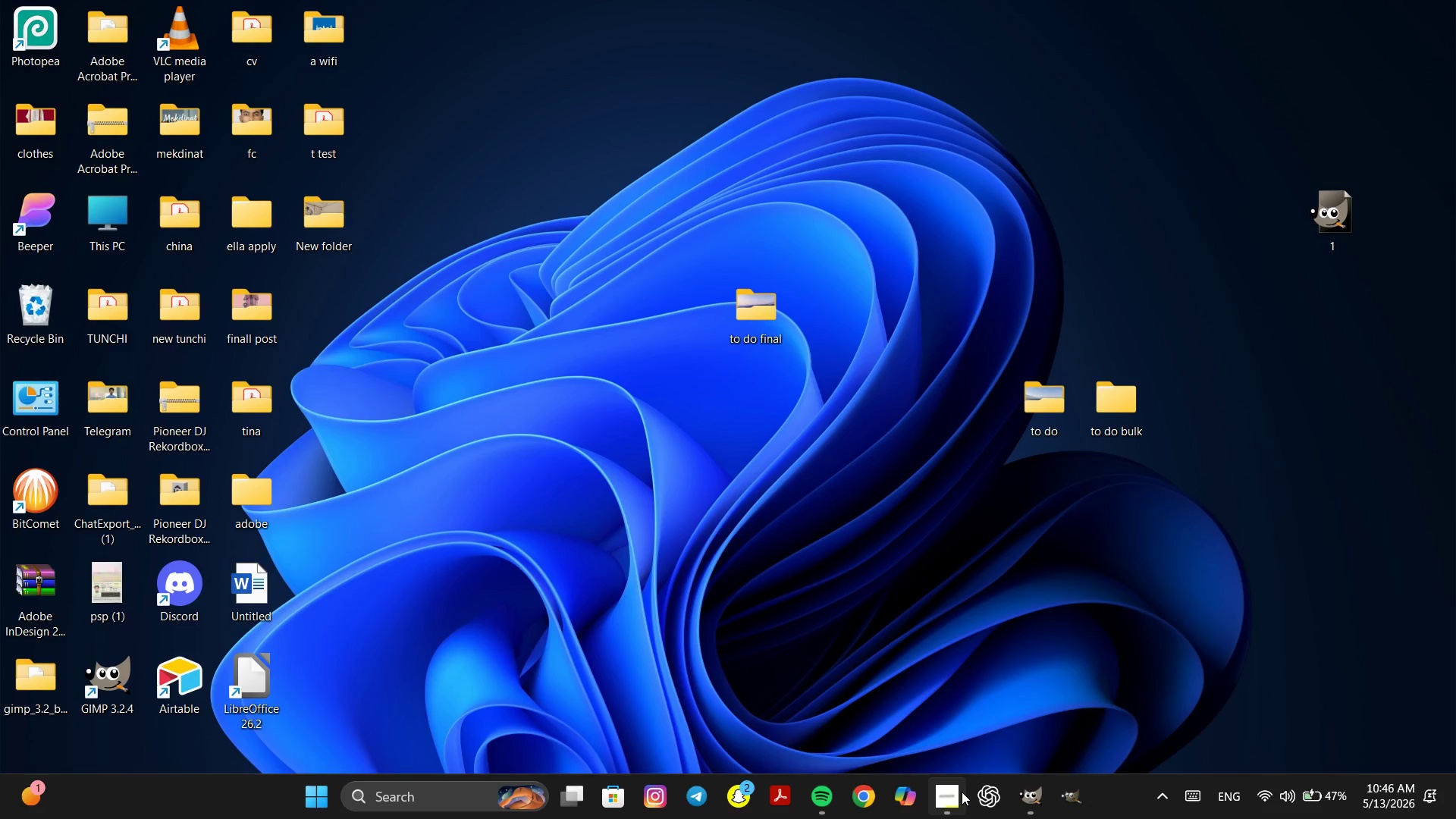 
left_click([948, 797])